 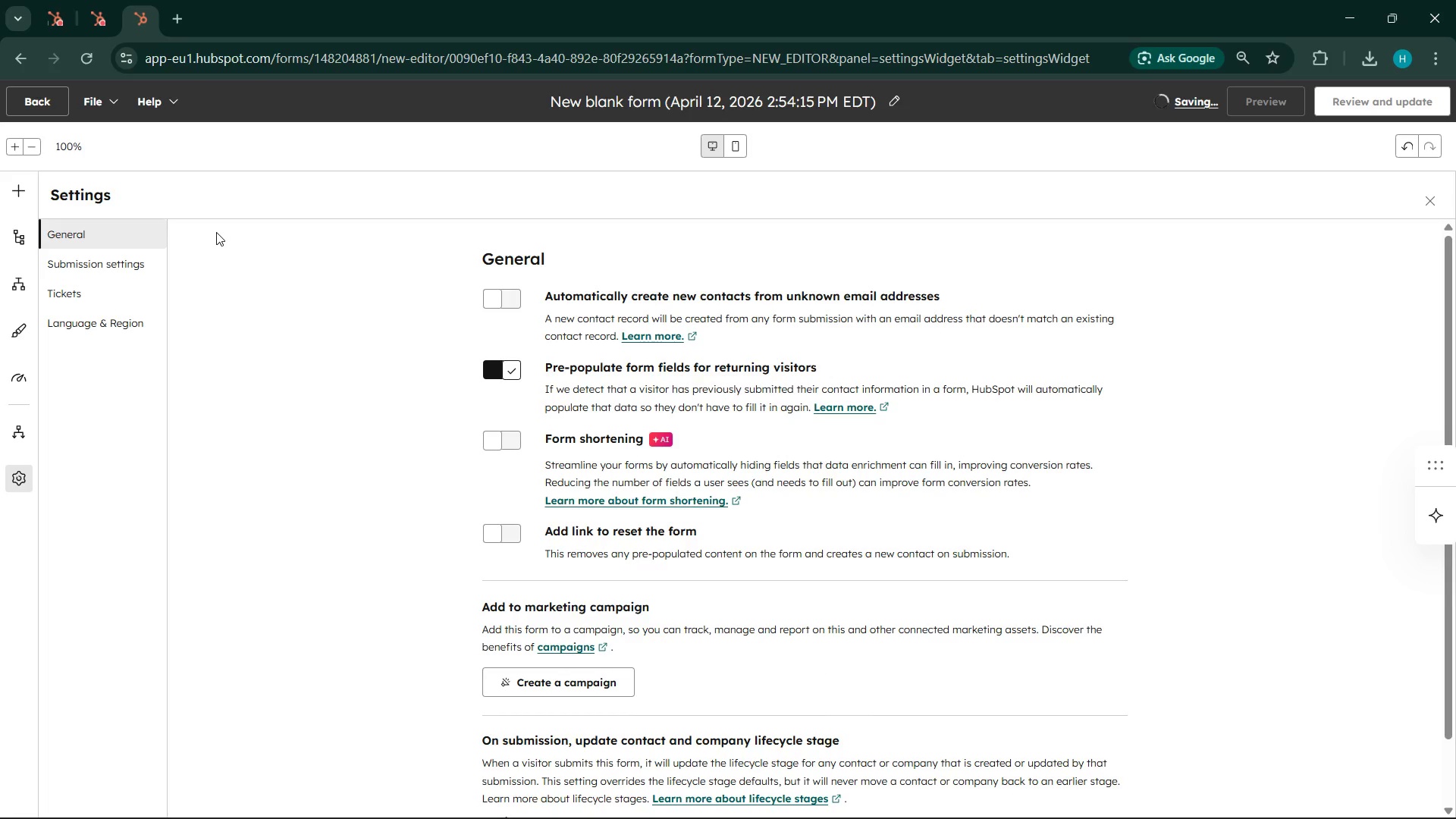 
scroll: coordinate [767, 453], scroll_direction: down, amount: 2.0
 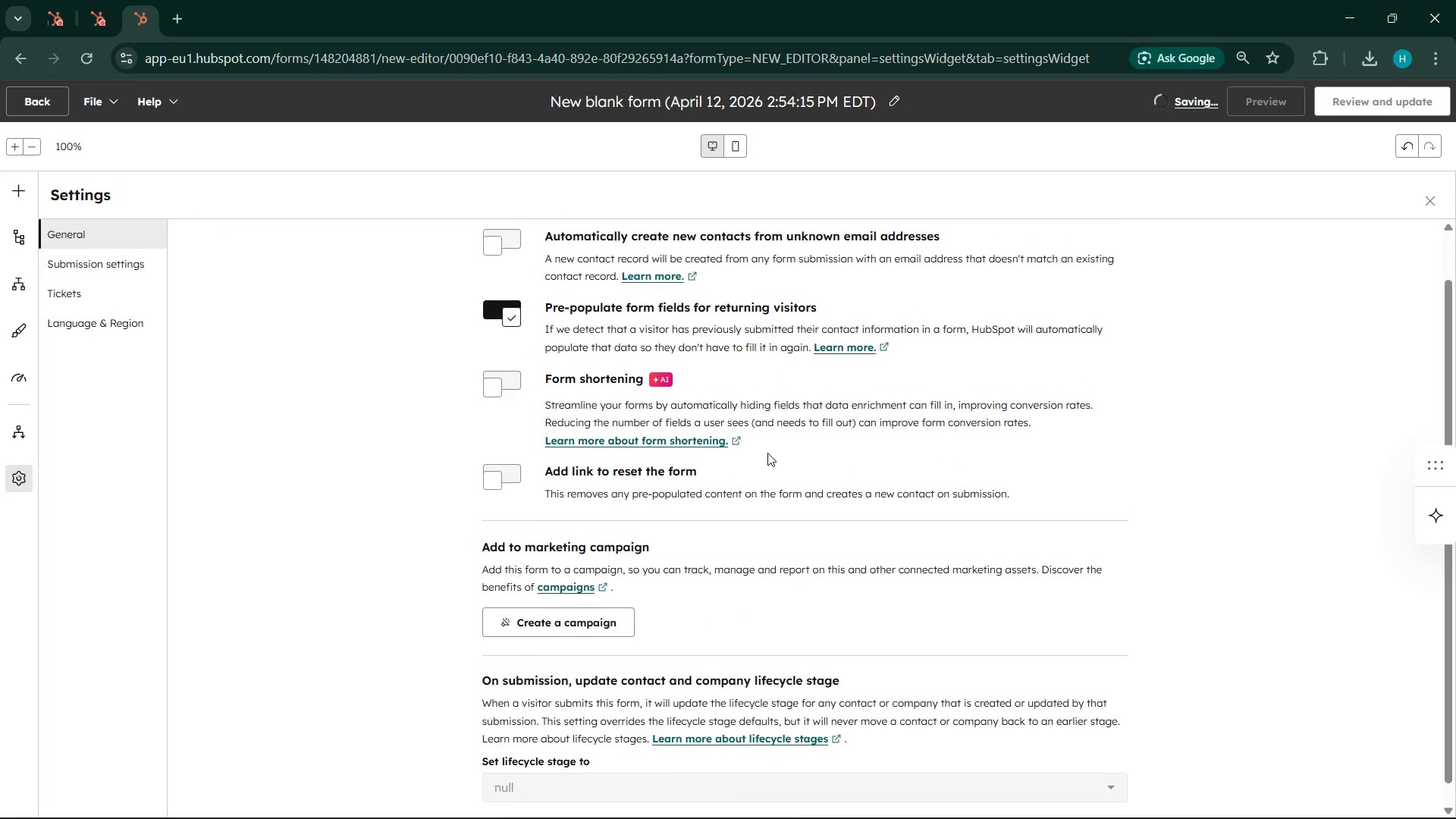 
scroll: coordinate [767, 453], scroll_direction: up, amount: 2.0
 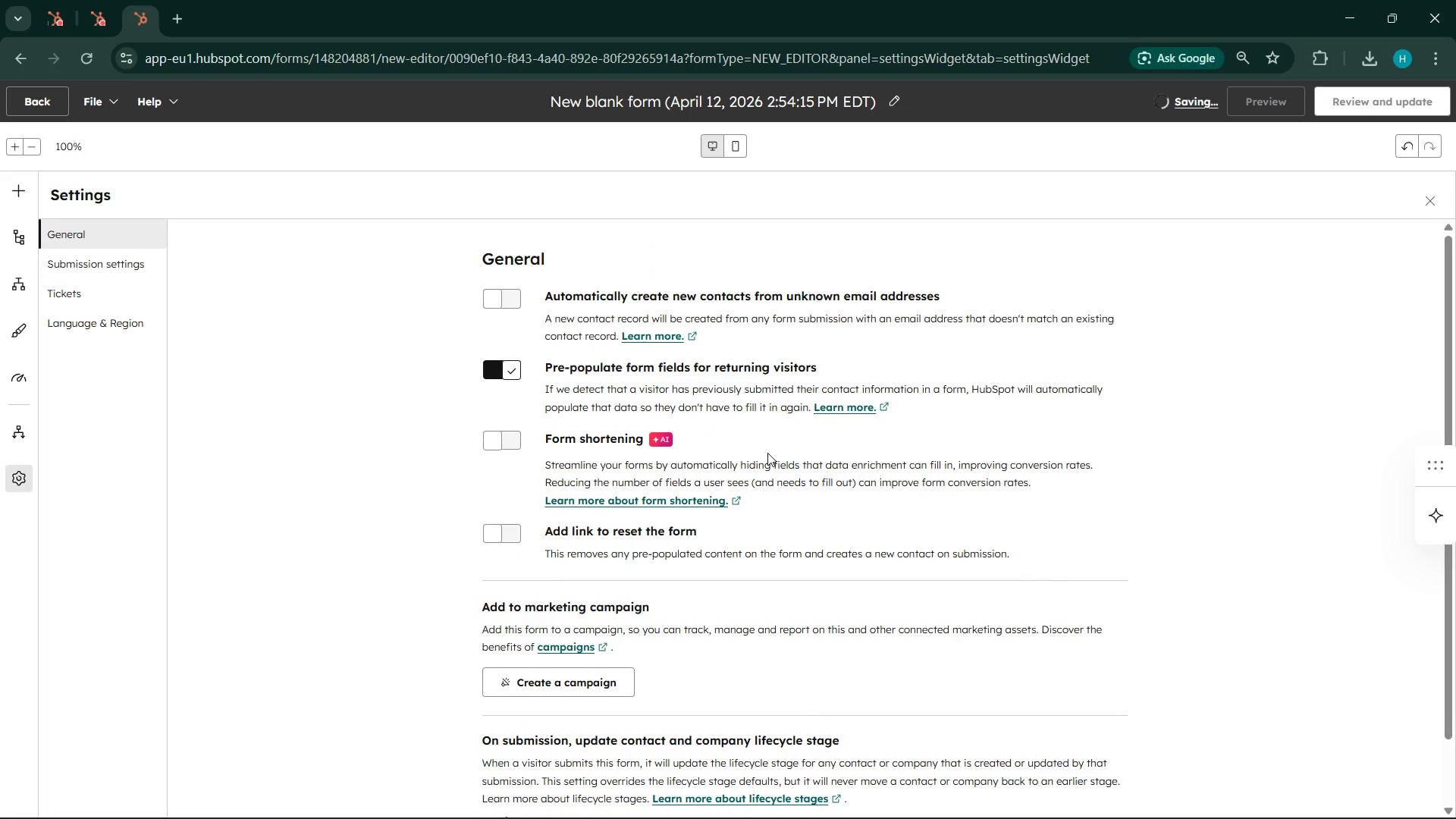 
scroll: coordinate [767, 453], scroll_direction: down, amount: 2.0
 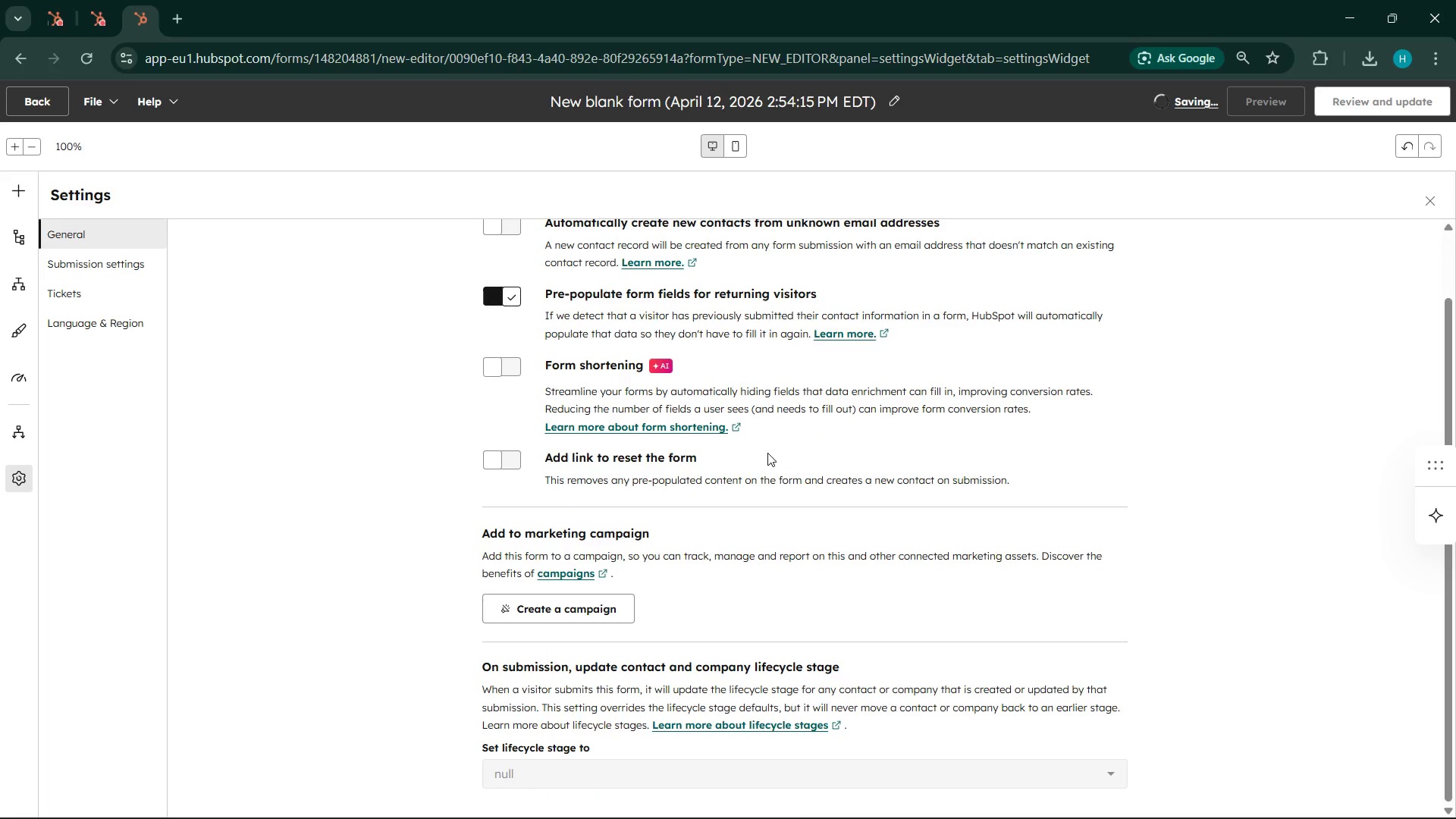 
scroll: coordinate [767, 453], scroll_direction: up, amount: 3.0
 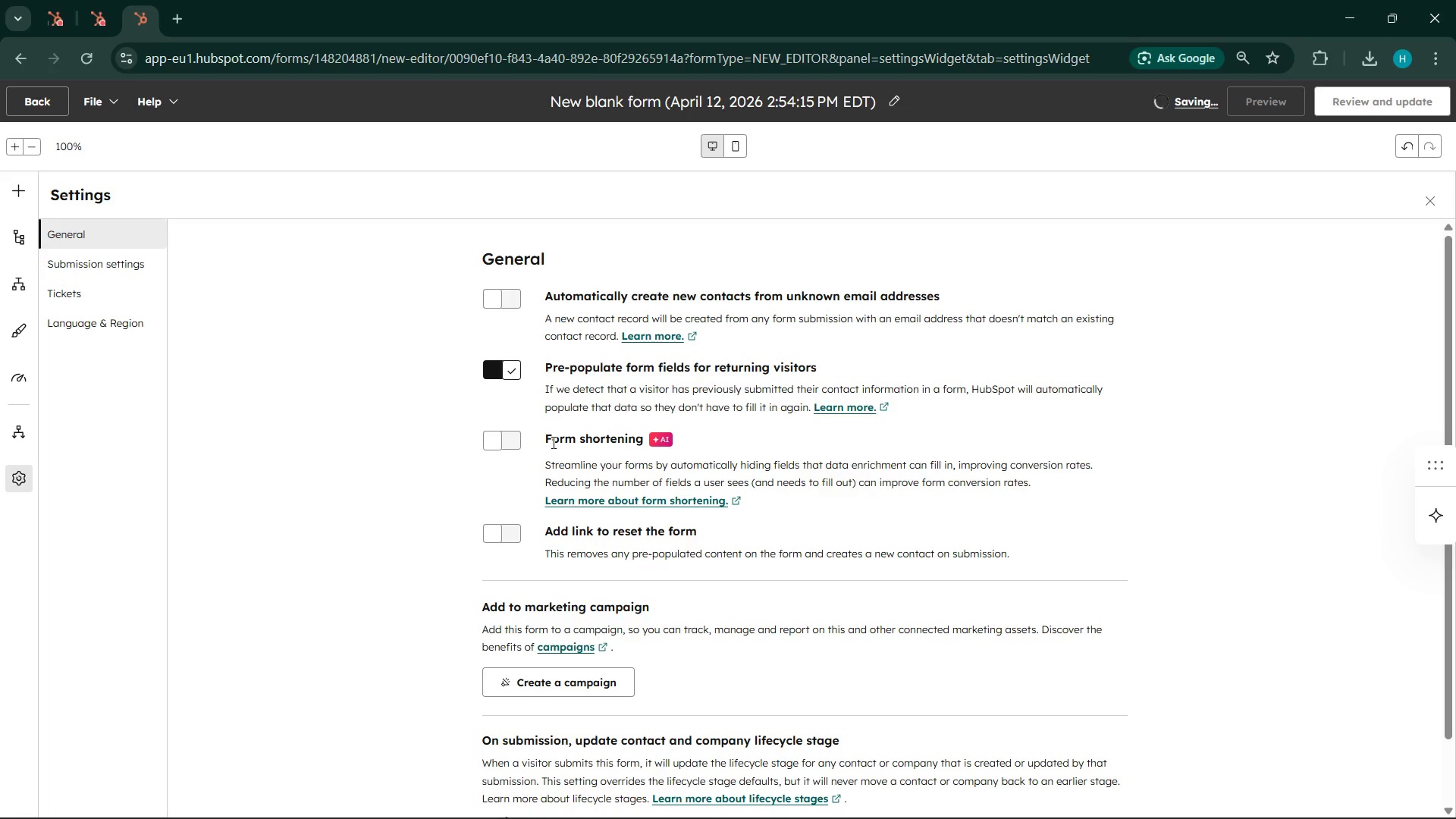 
wait(6.32)
 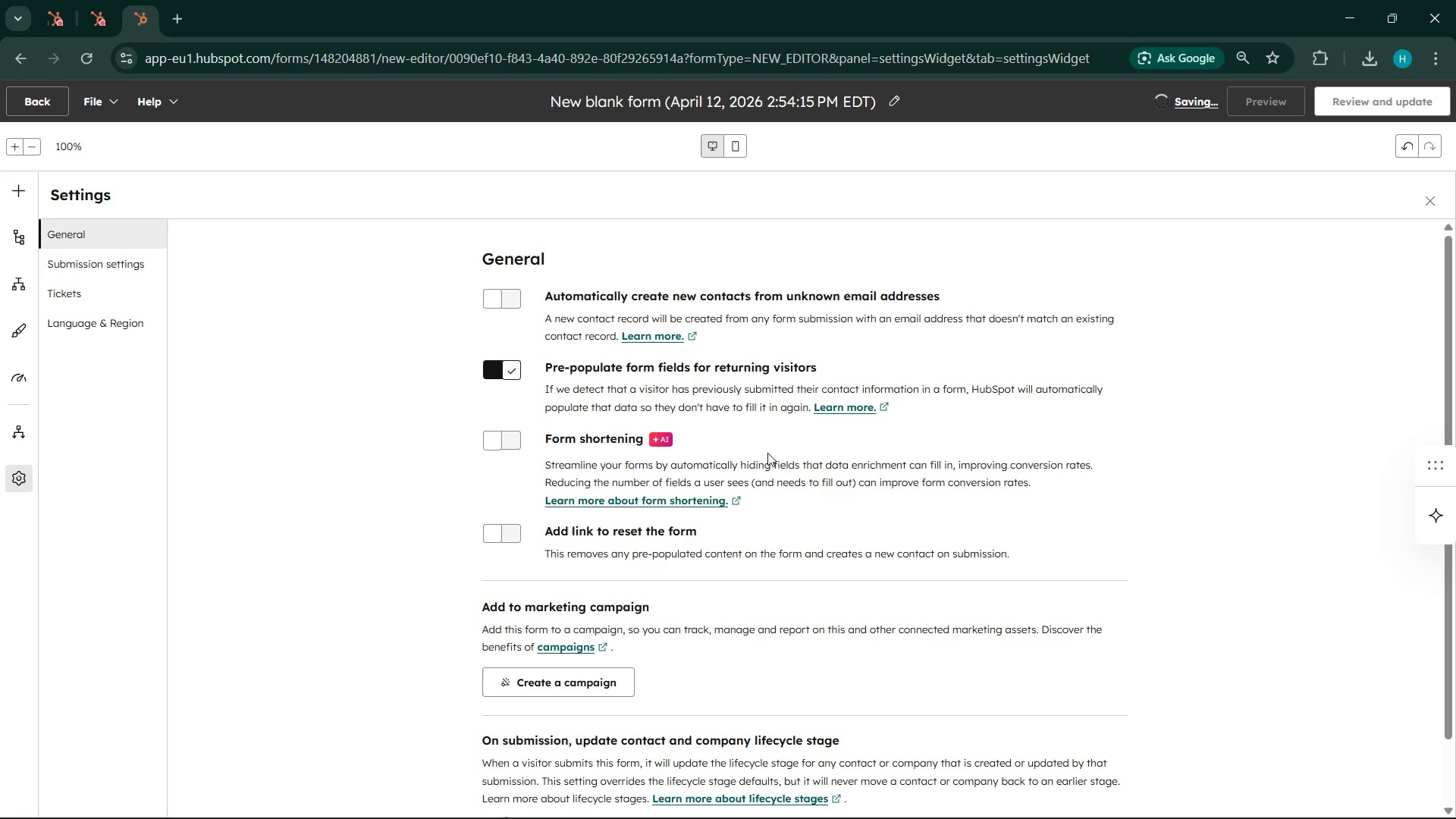 
left_click([103, 267])
 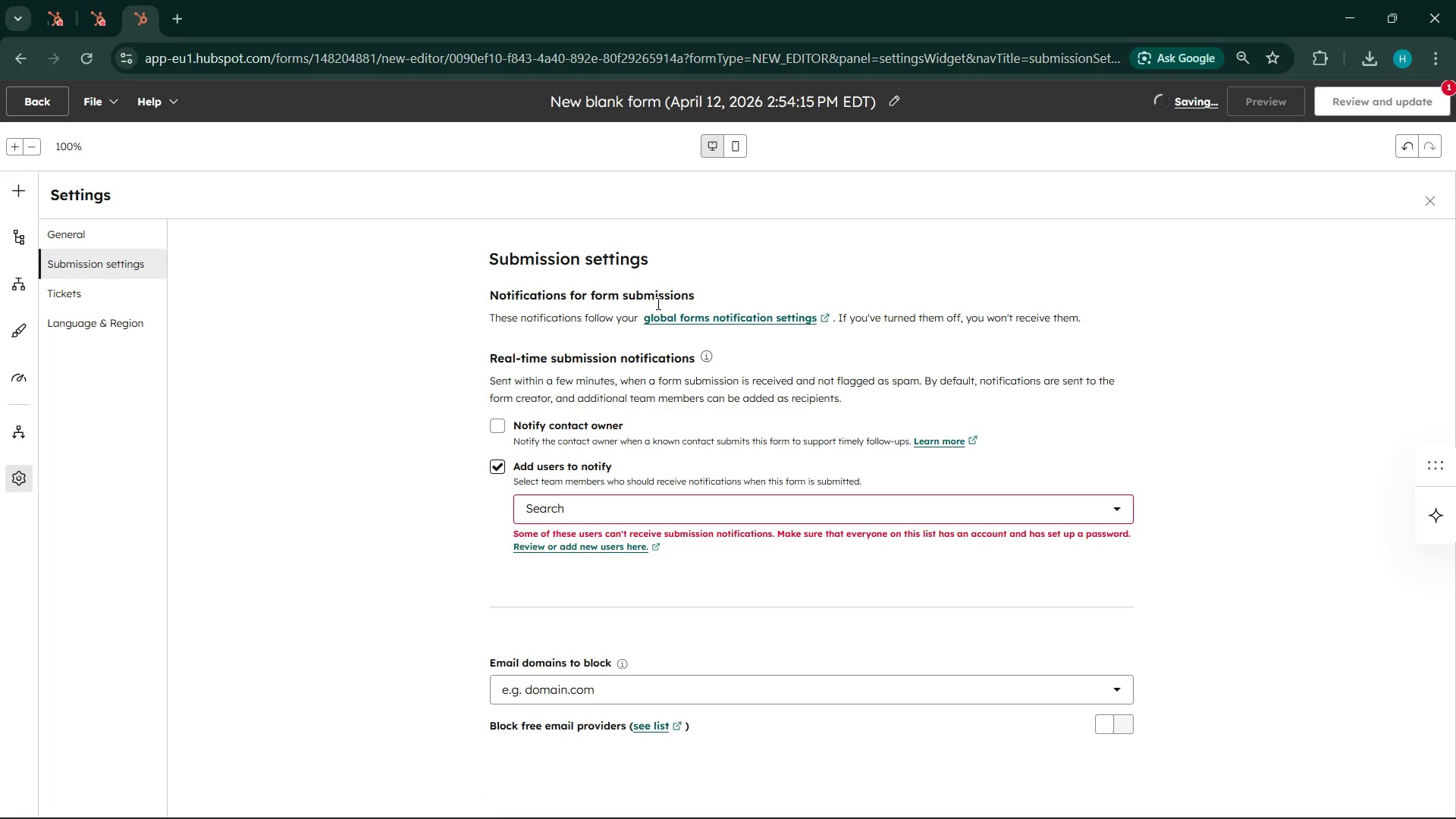 
wait(6.31)
 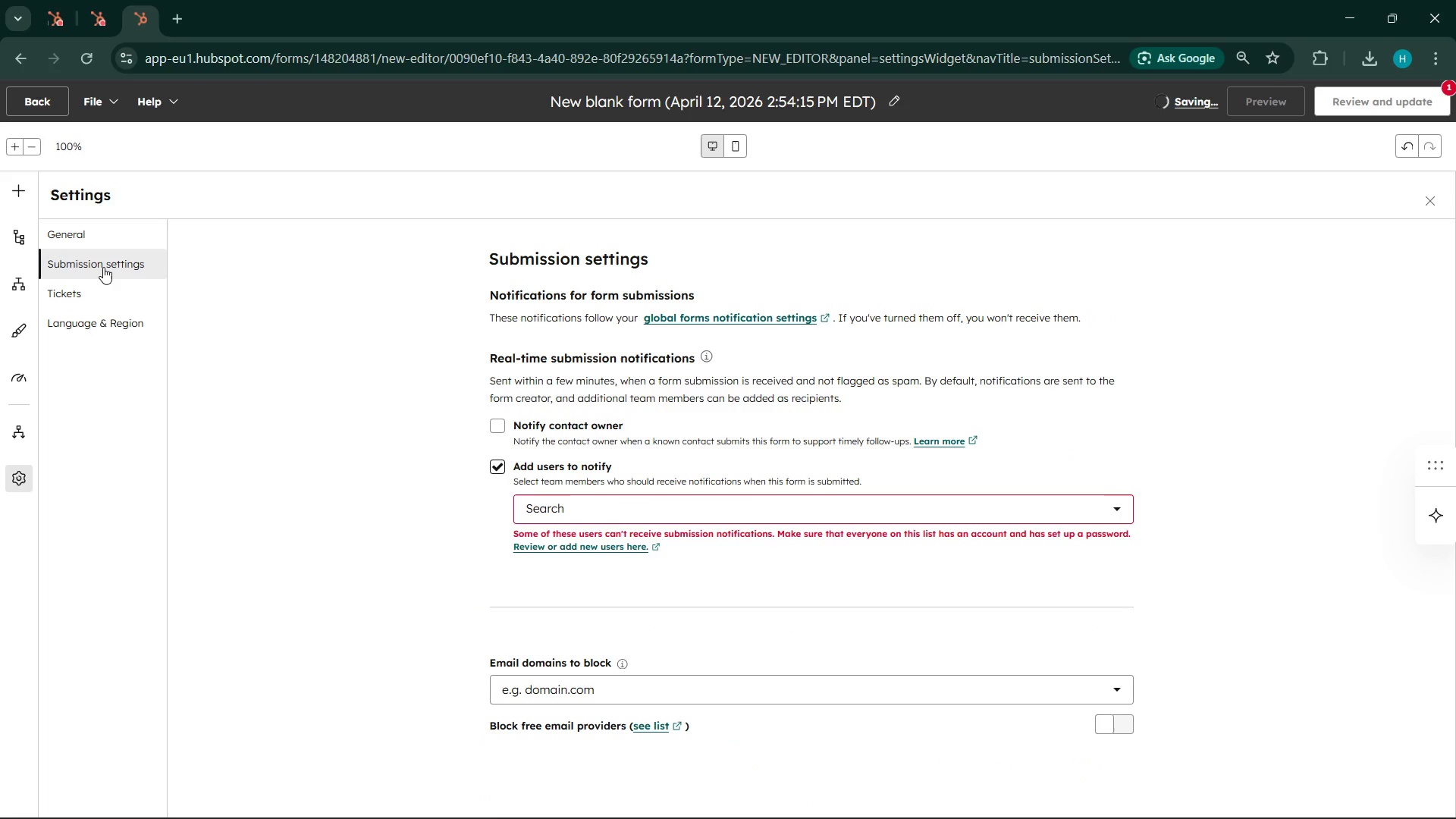 
left_click([66, 236])
 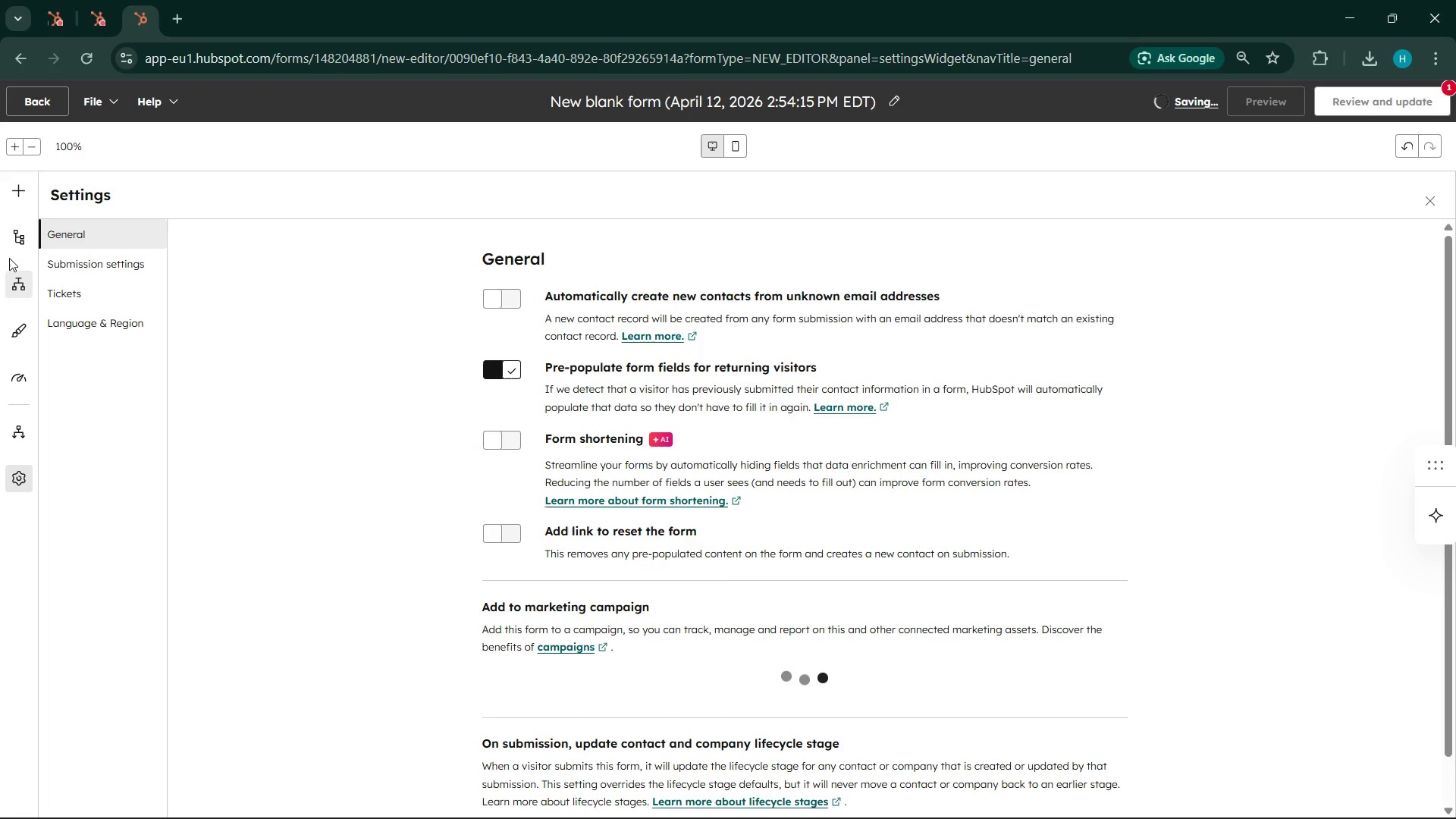 
wait(9.08)
 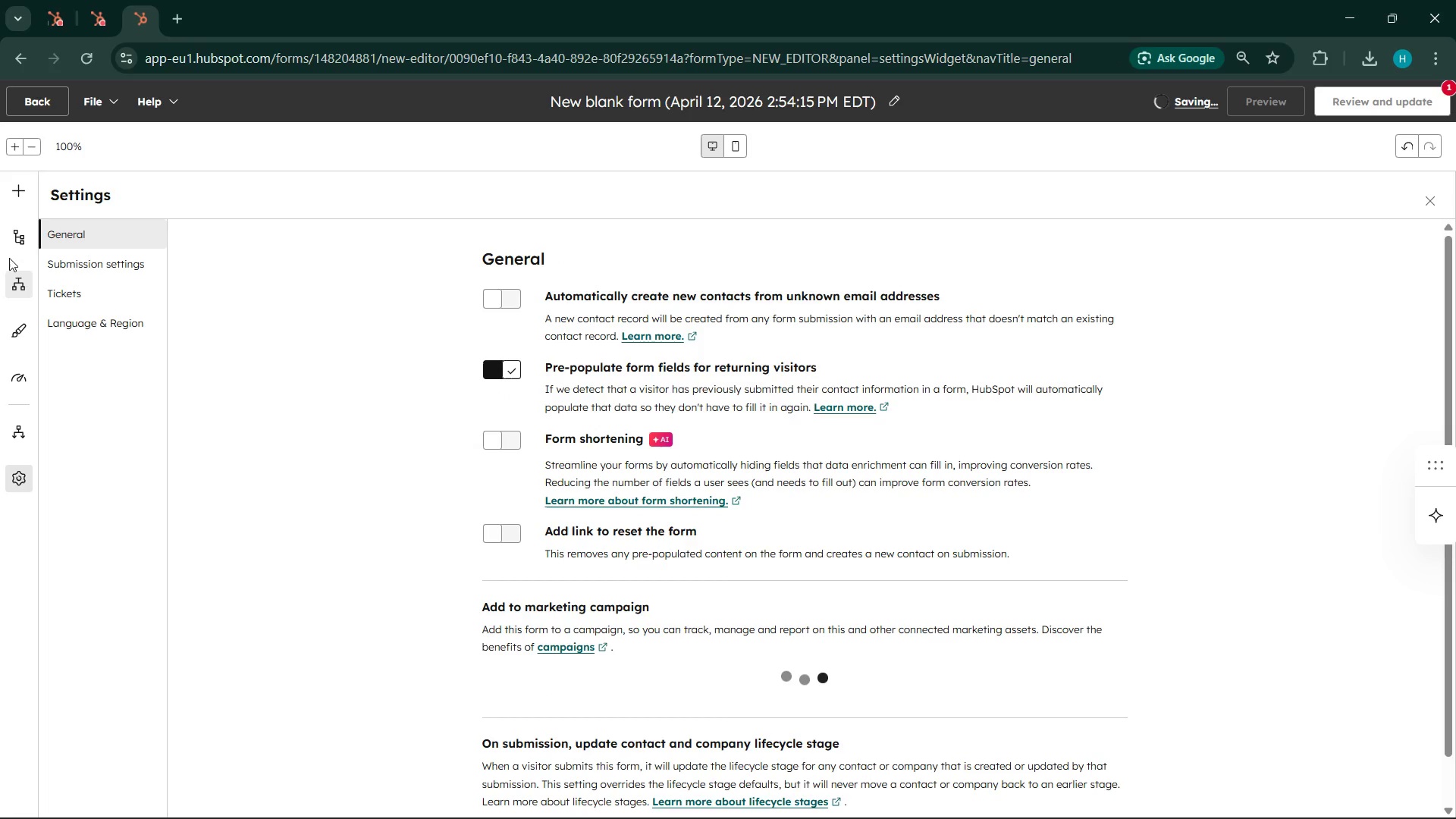 
scroll: coordinate [736, 498], scroll_direction: down, amount: 5.0
 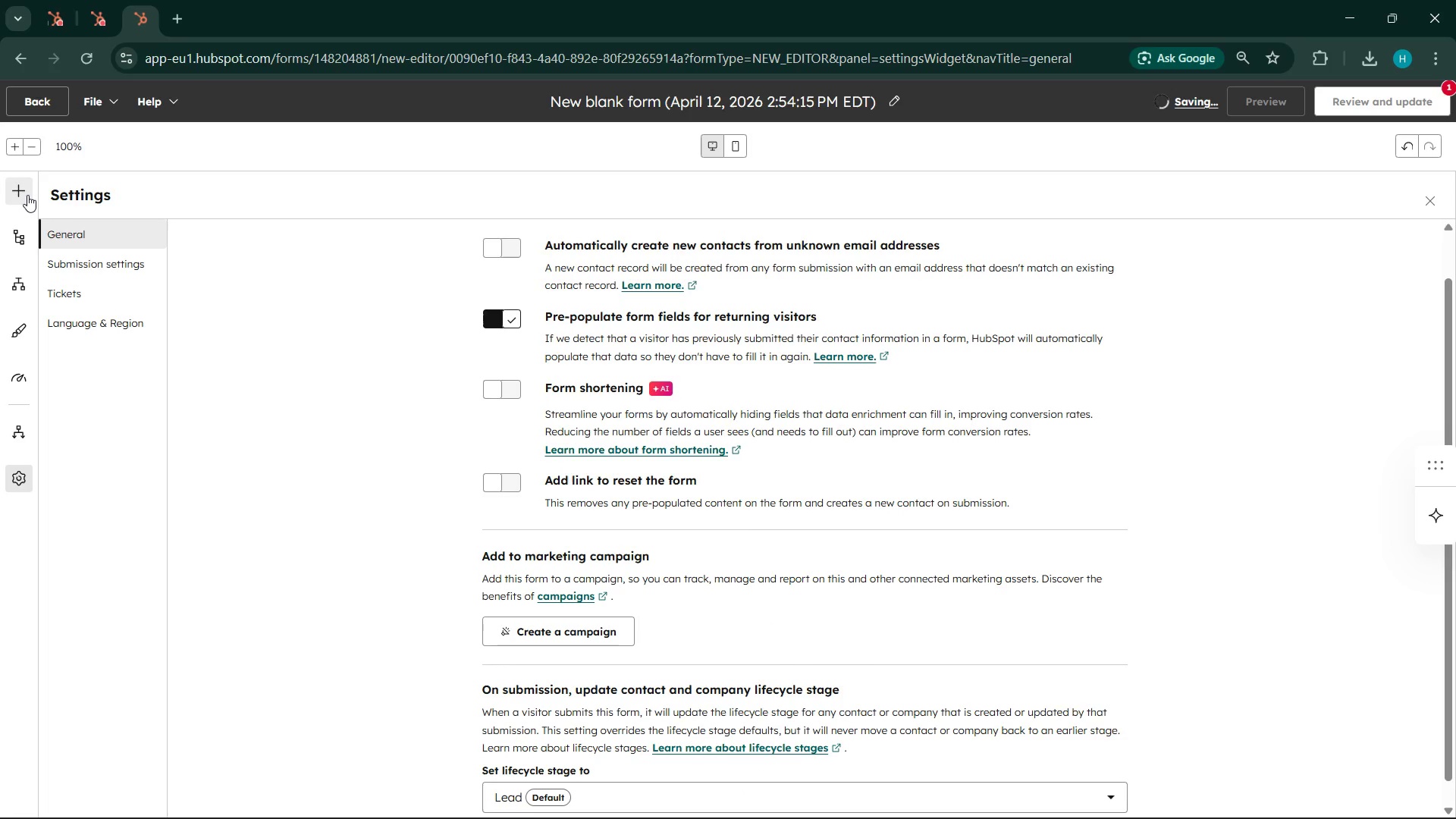 
left_click([27, 195])
 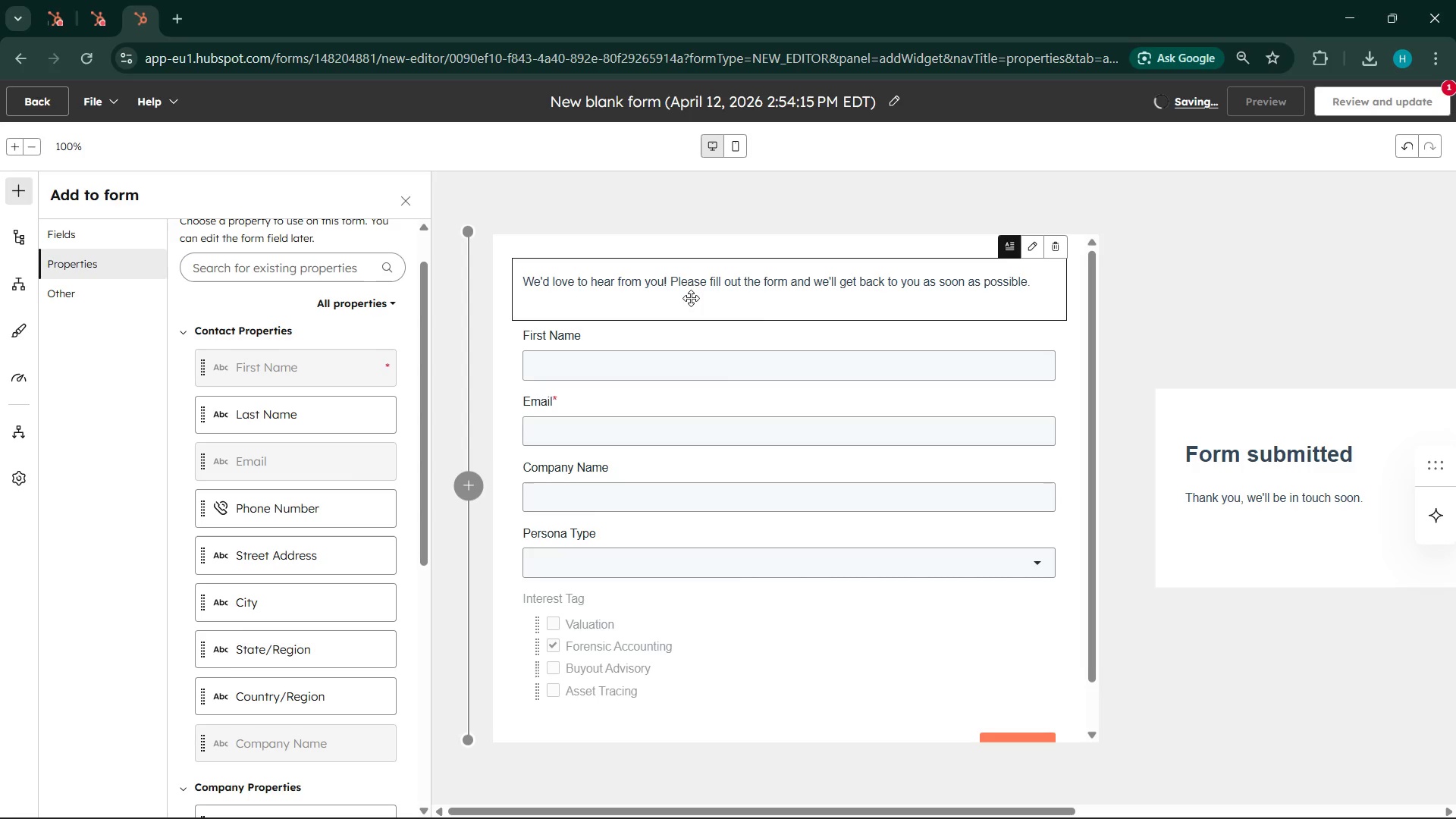 
wait(36.86)
 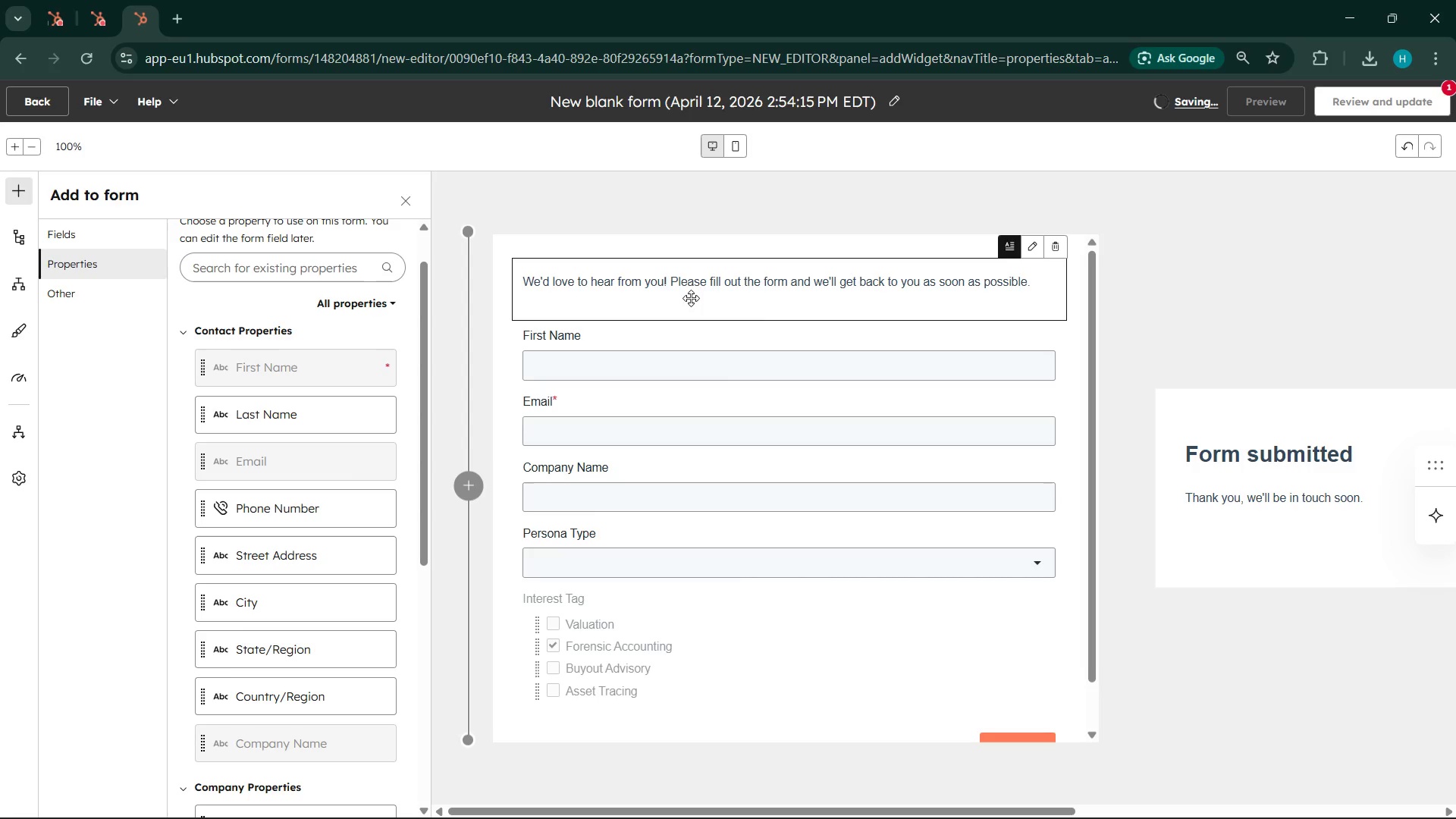 
scroll: coordinate [77, 318], scroll_direction: up, amount: 2.0
 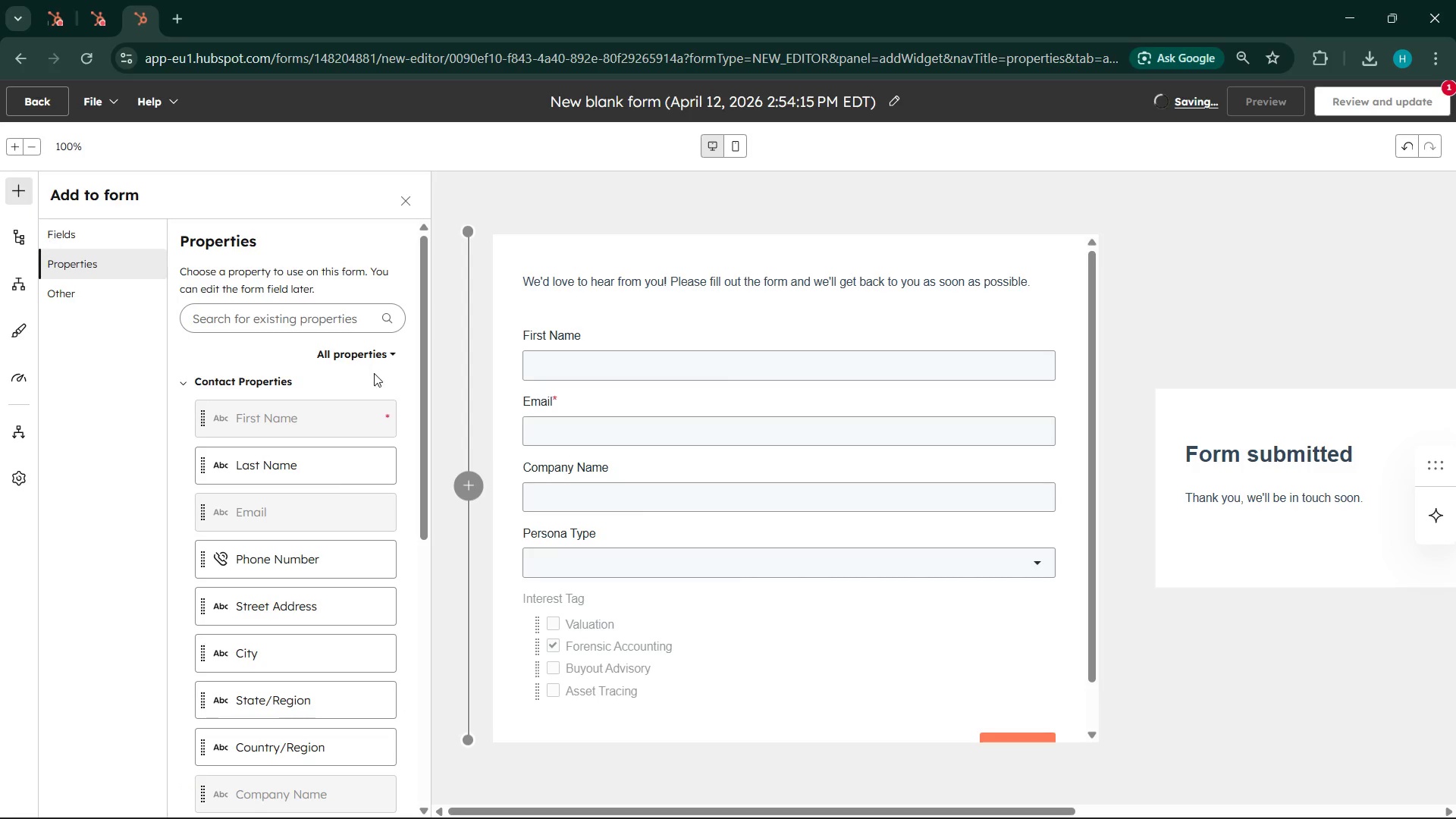 
scroll: coordinate [374, 571], scroll_direction: down, amount: 9.0
 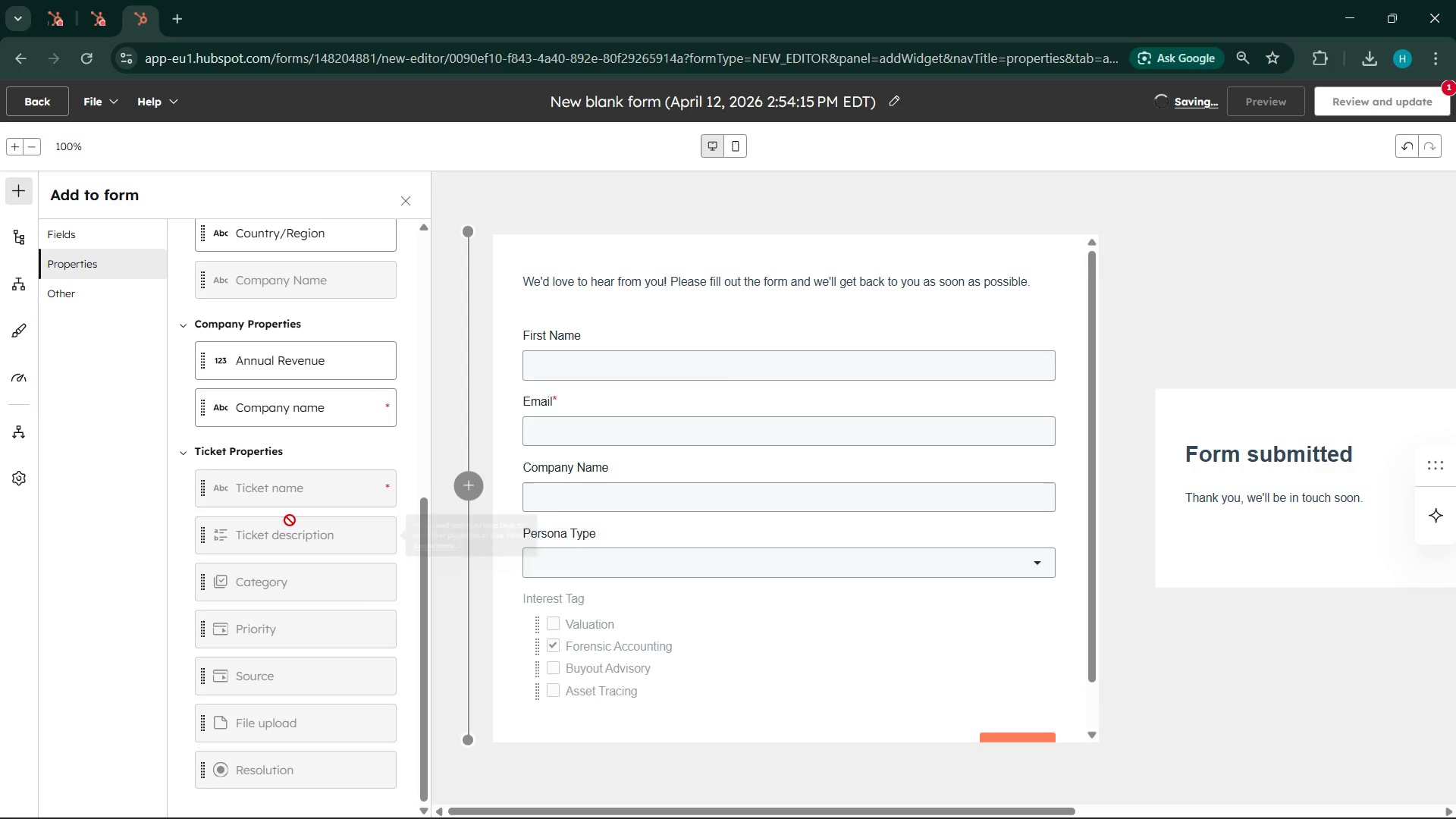 
scroll: coordinate [290, 520], scroll_direction: up, amount: 2.0
 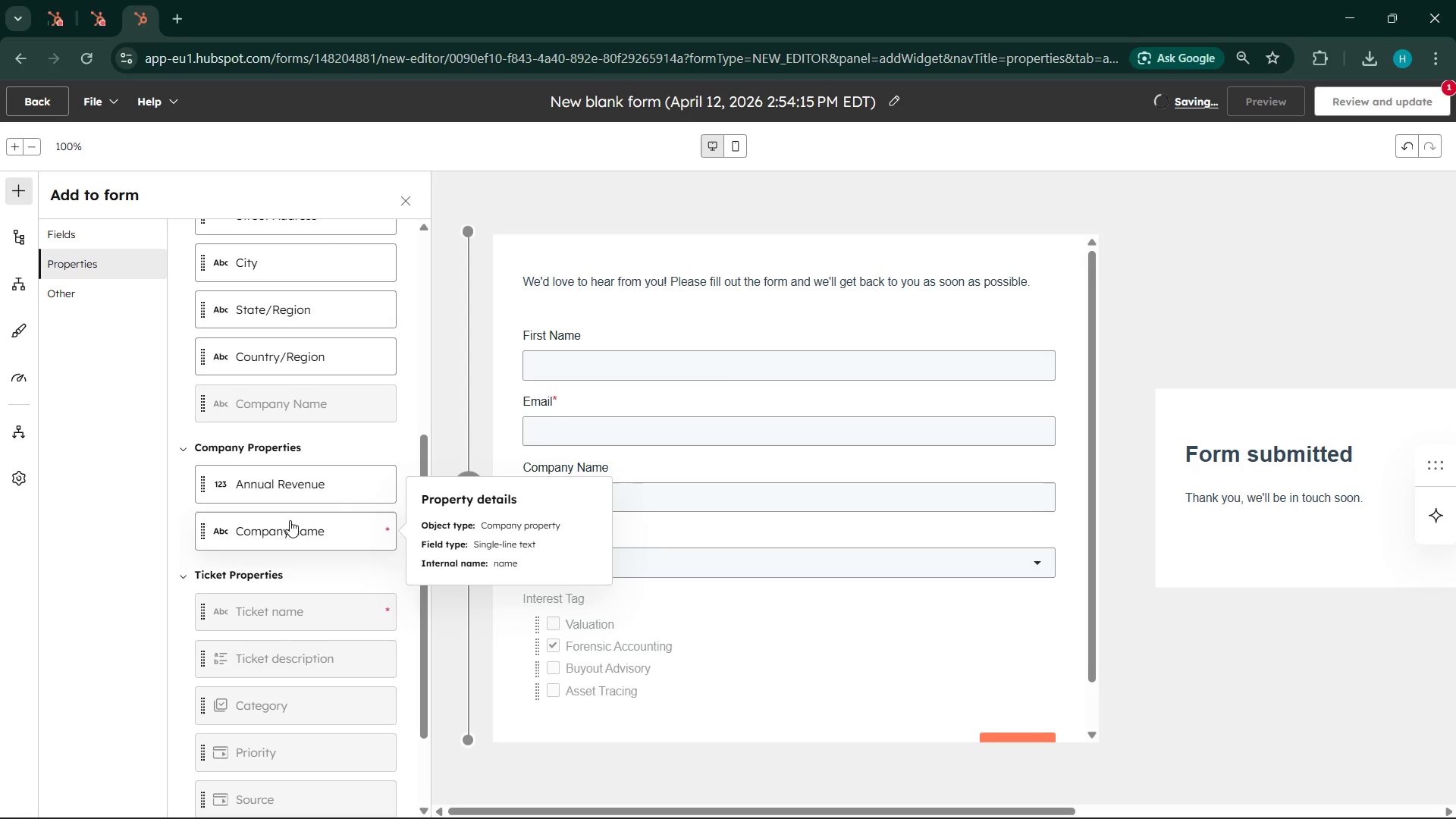 
scroll: coordinate [290, 520], scroll_direction: down, amount: 8.0
 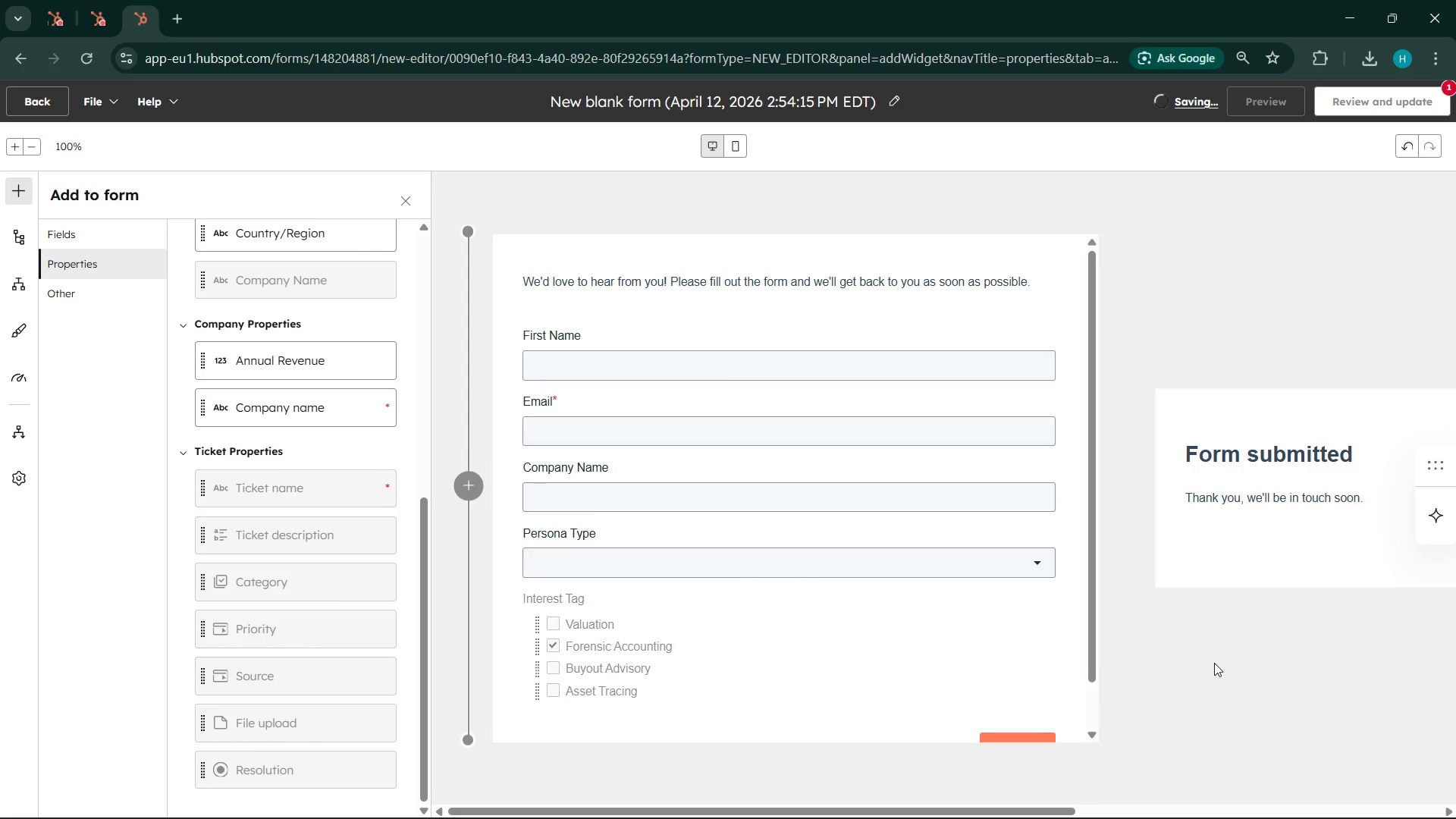 
scroll: coordinate [942, 607], scroll_direction: up, amount: 1.0
 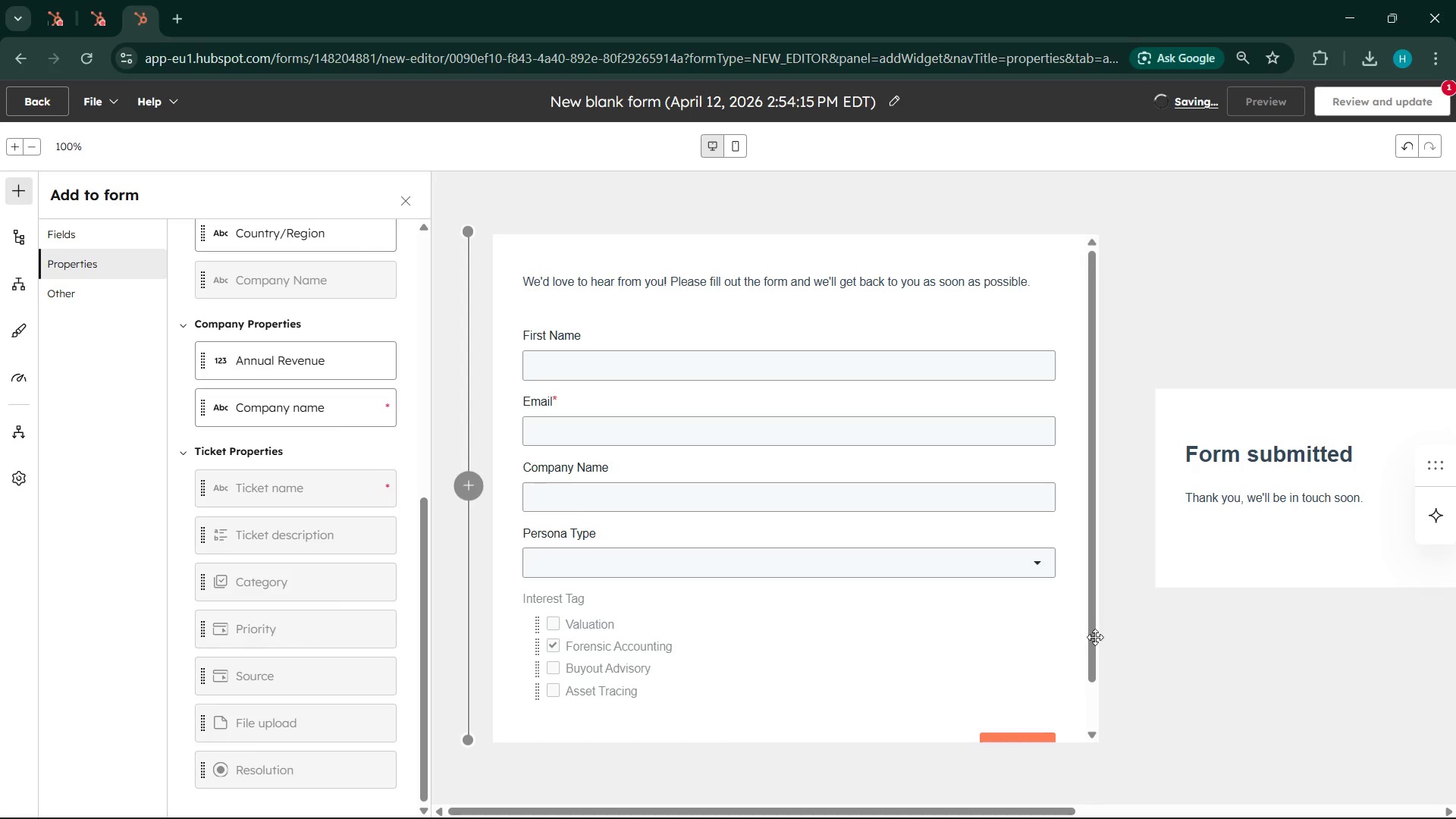 
scroll: coordinate [1080, 628], scroll_direction: down, amount: 2.0
 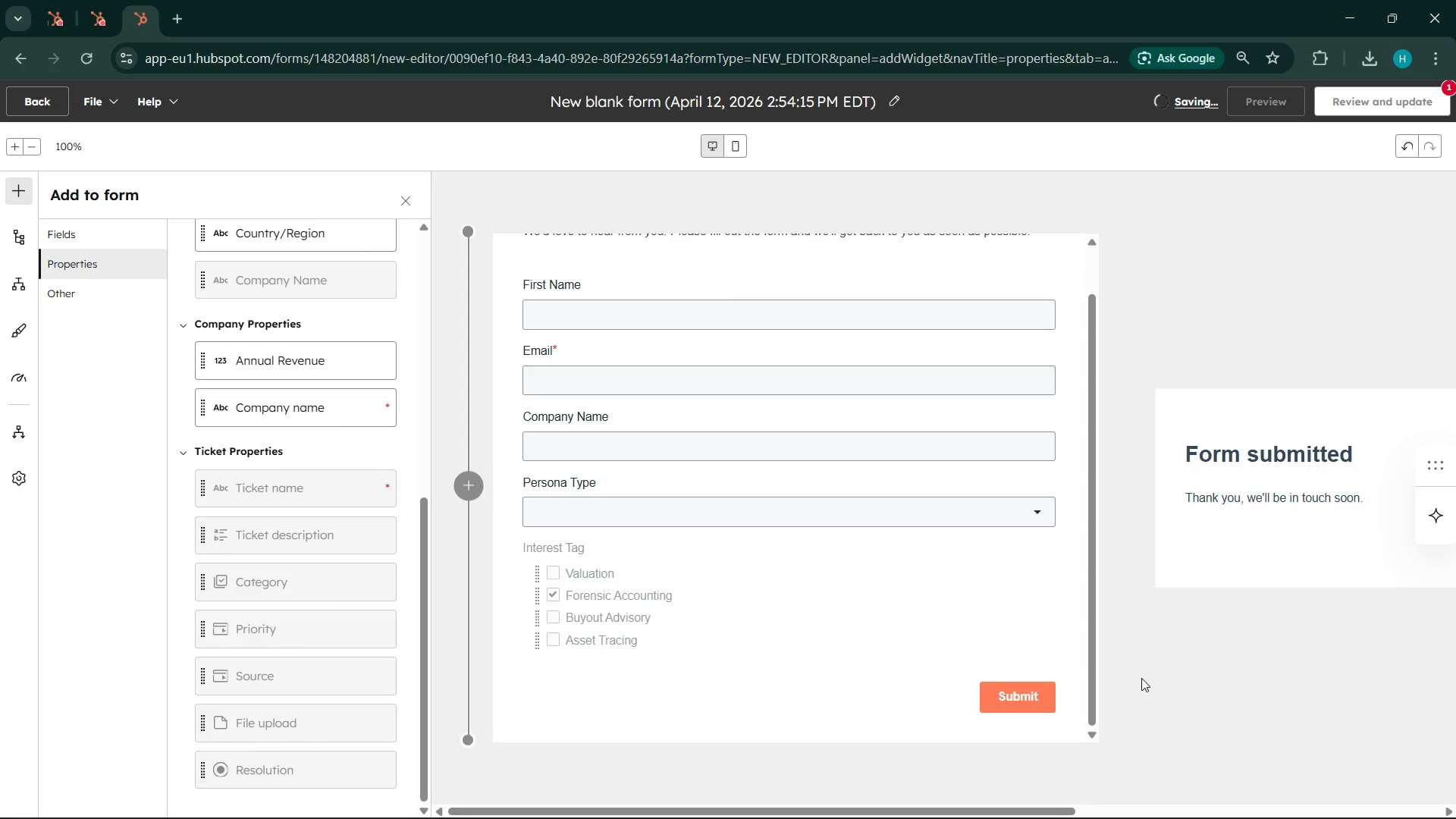 
wait(11.89)
 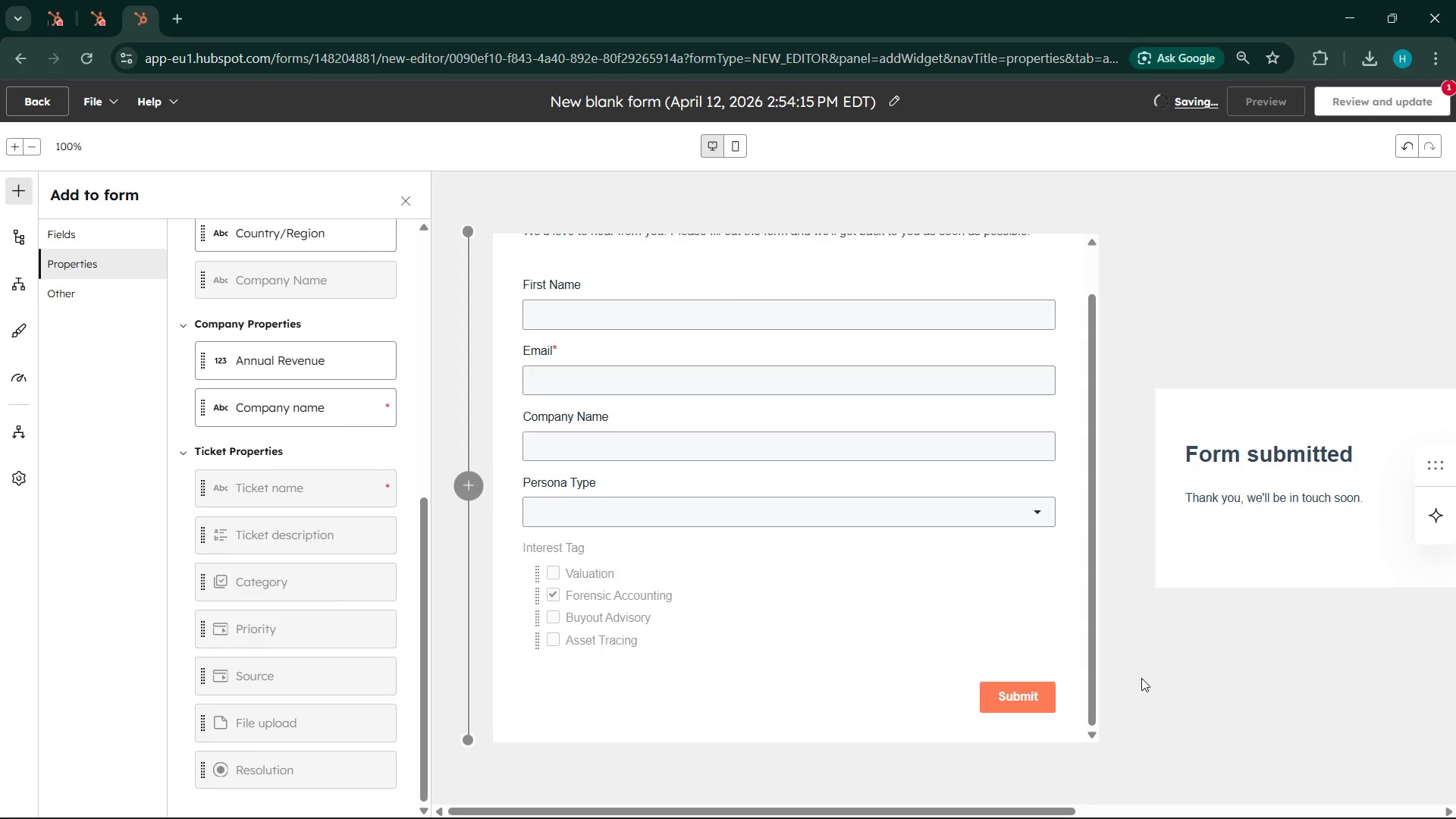 
left_click([892, 105])
 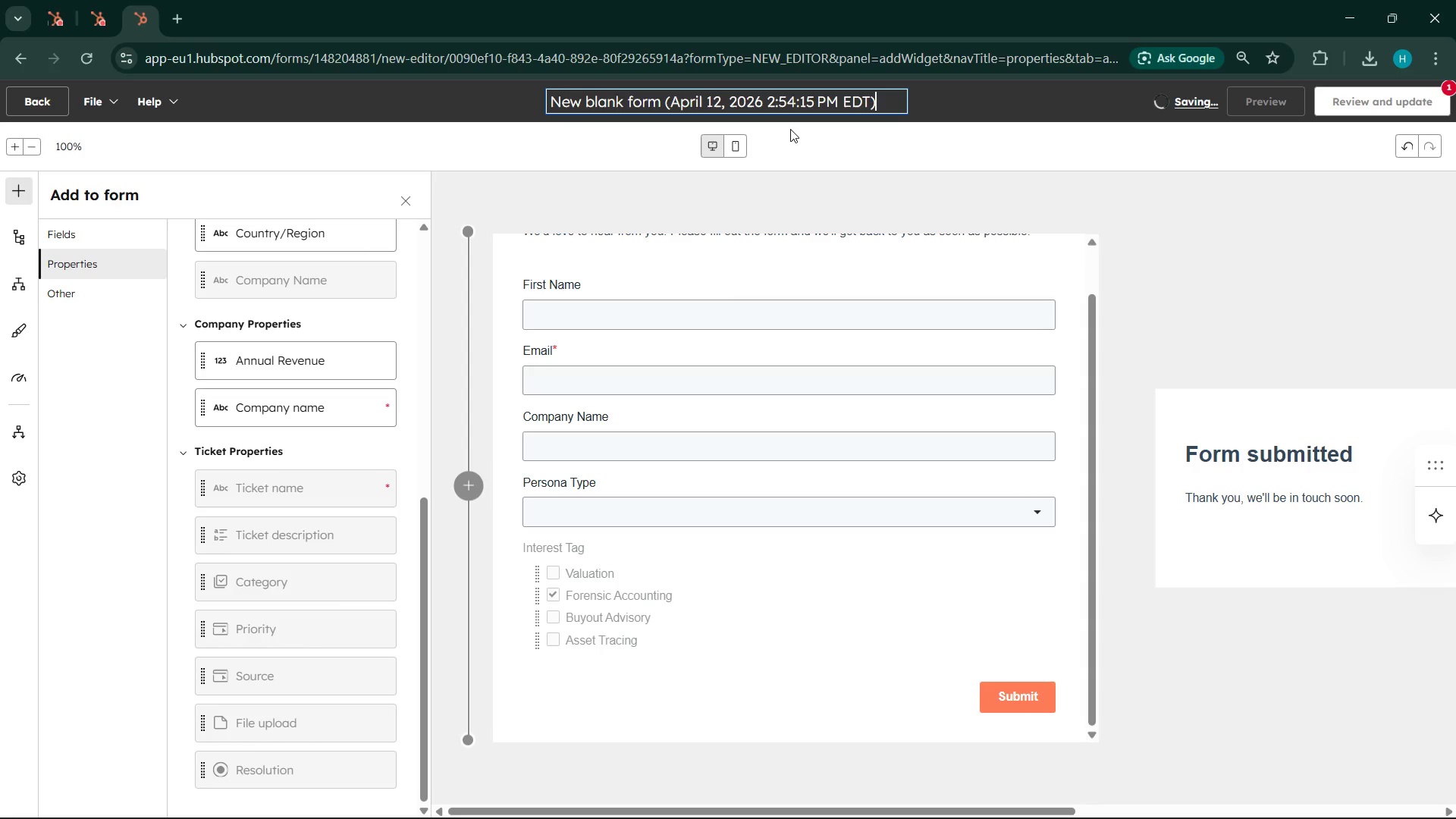 
wait(6.23)
 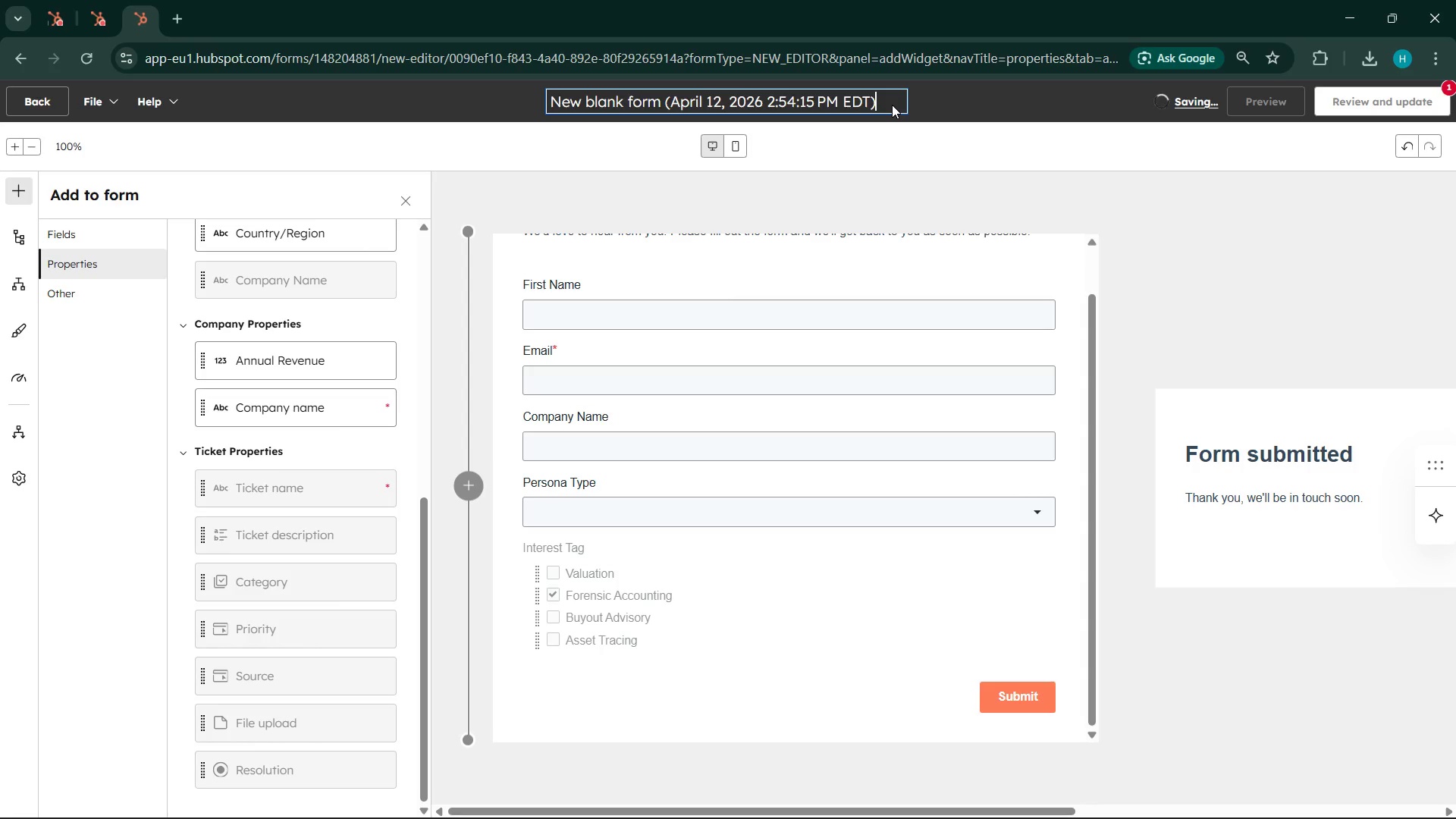 
left_click([789, 99])
 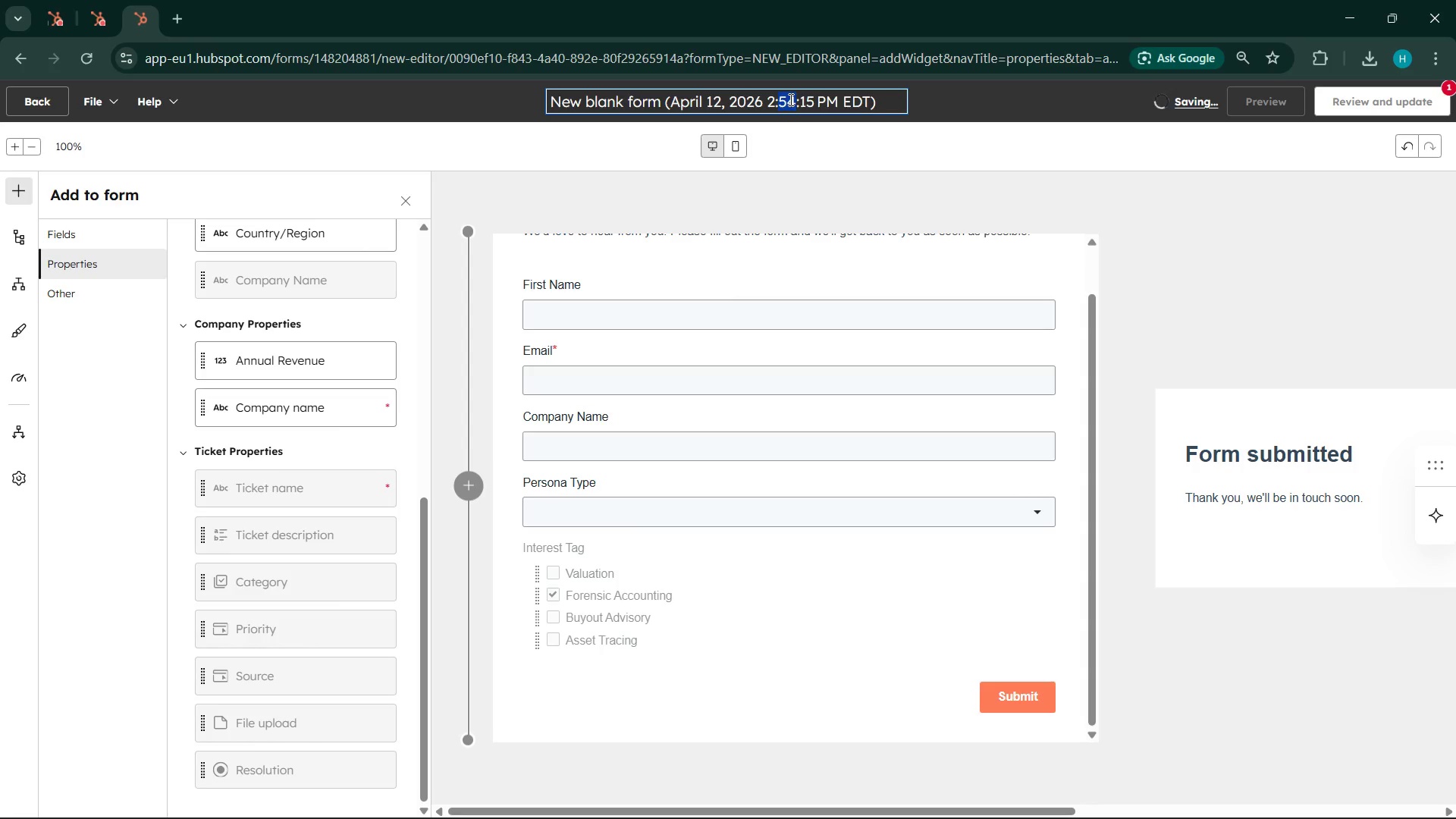 
double_click([789, 99])
 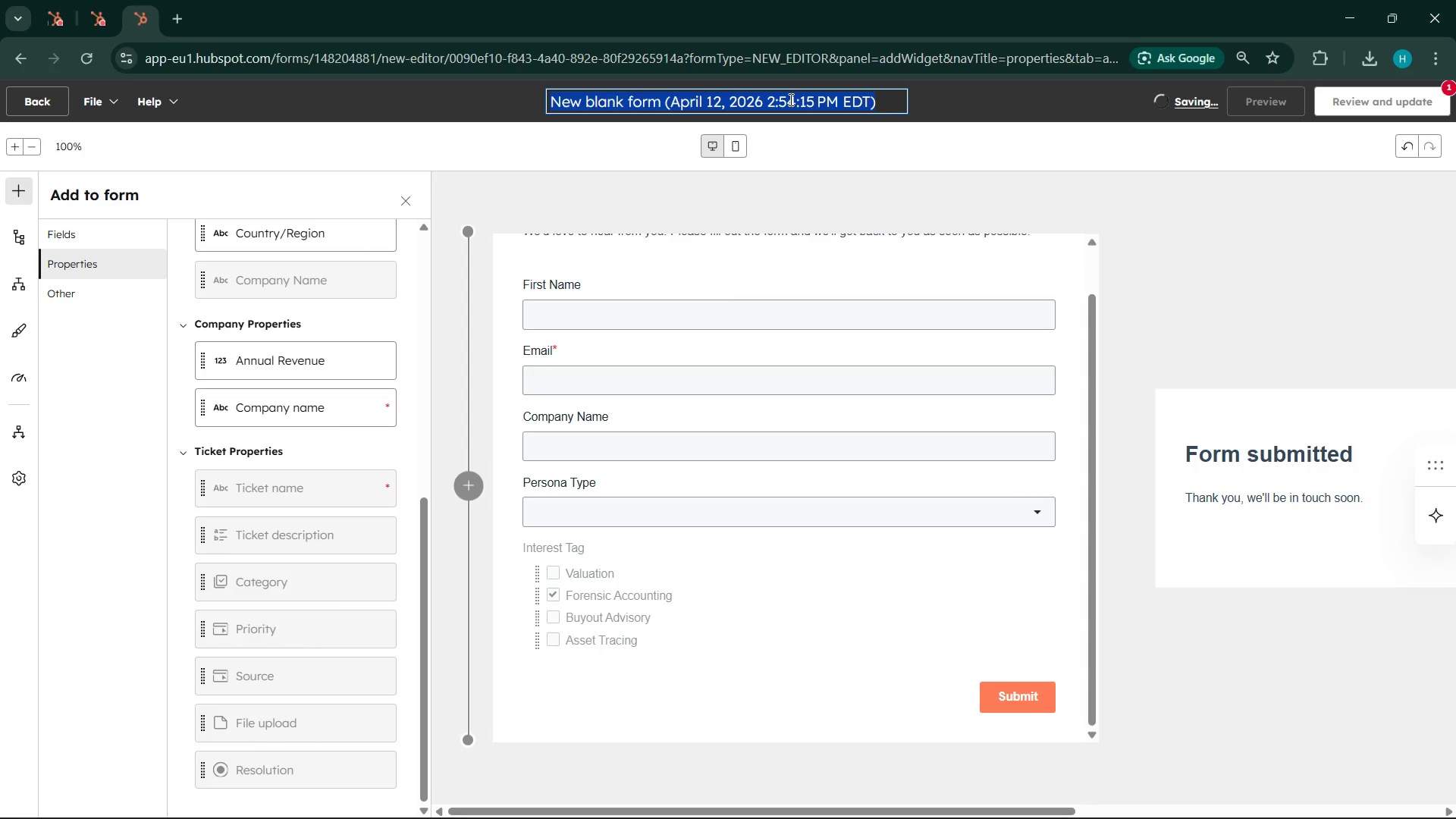 
left_click([789, 99])
 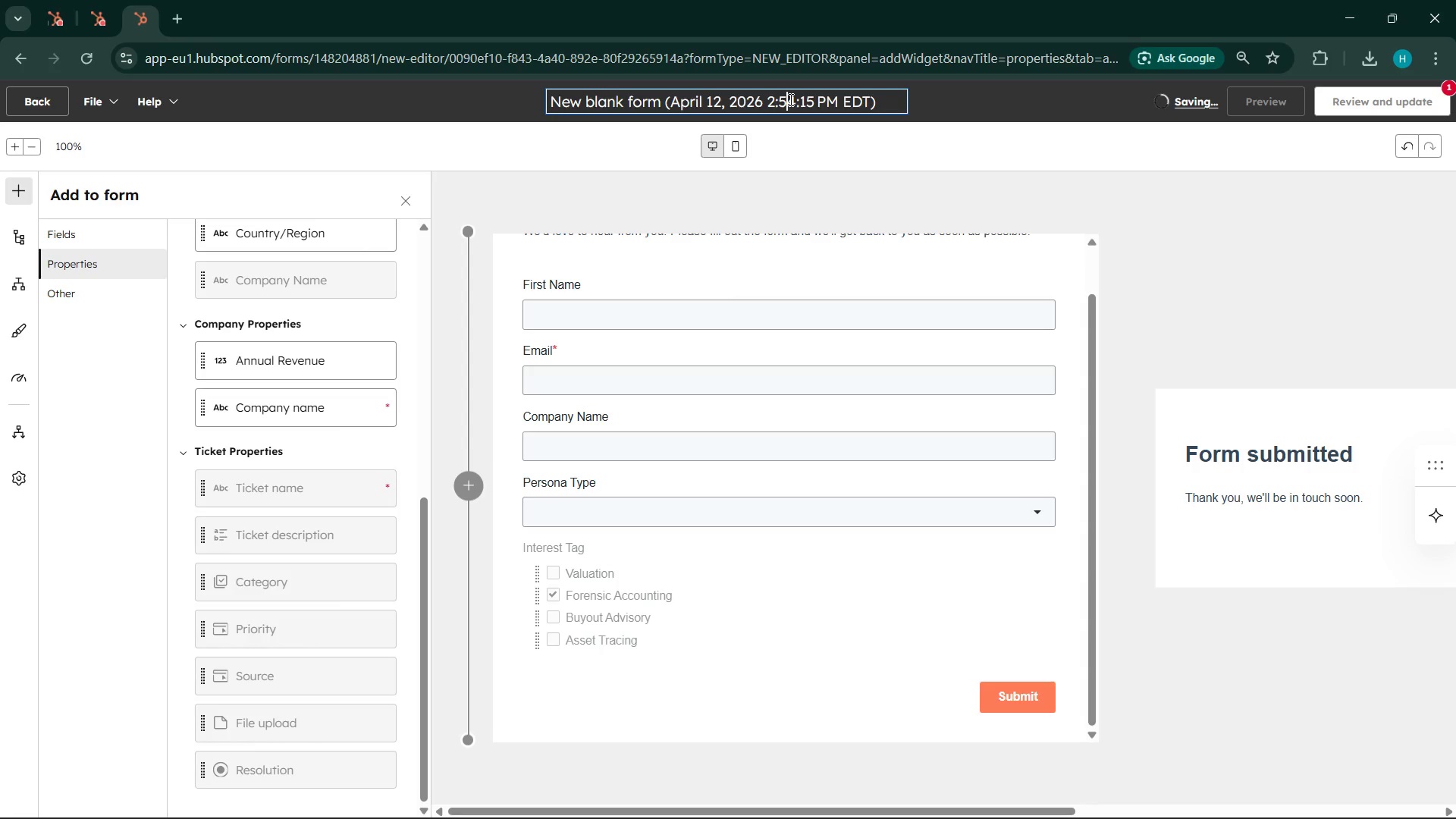 
type(re)
 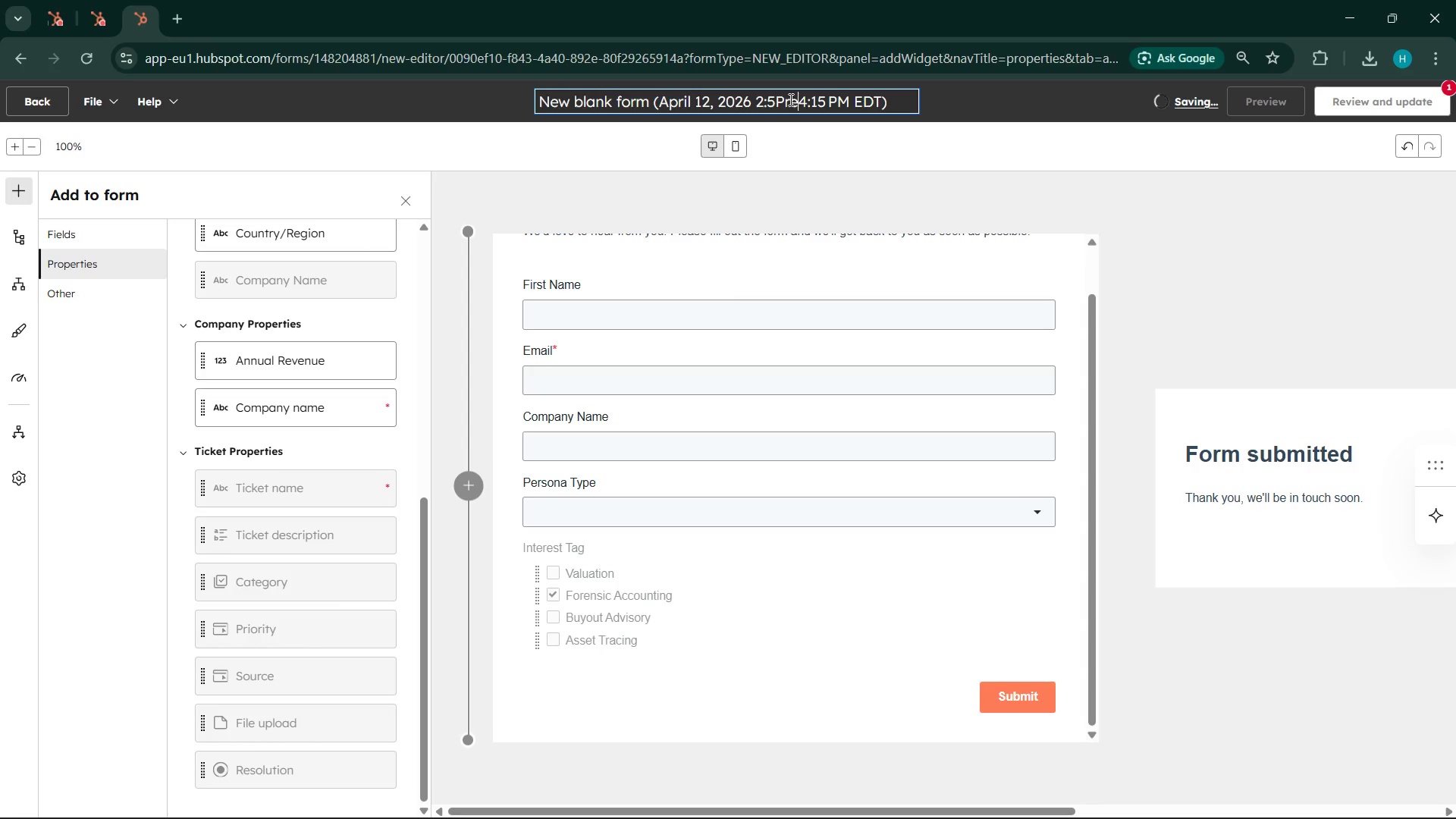 
hold_key(key=P, duration=4.95)
 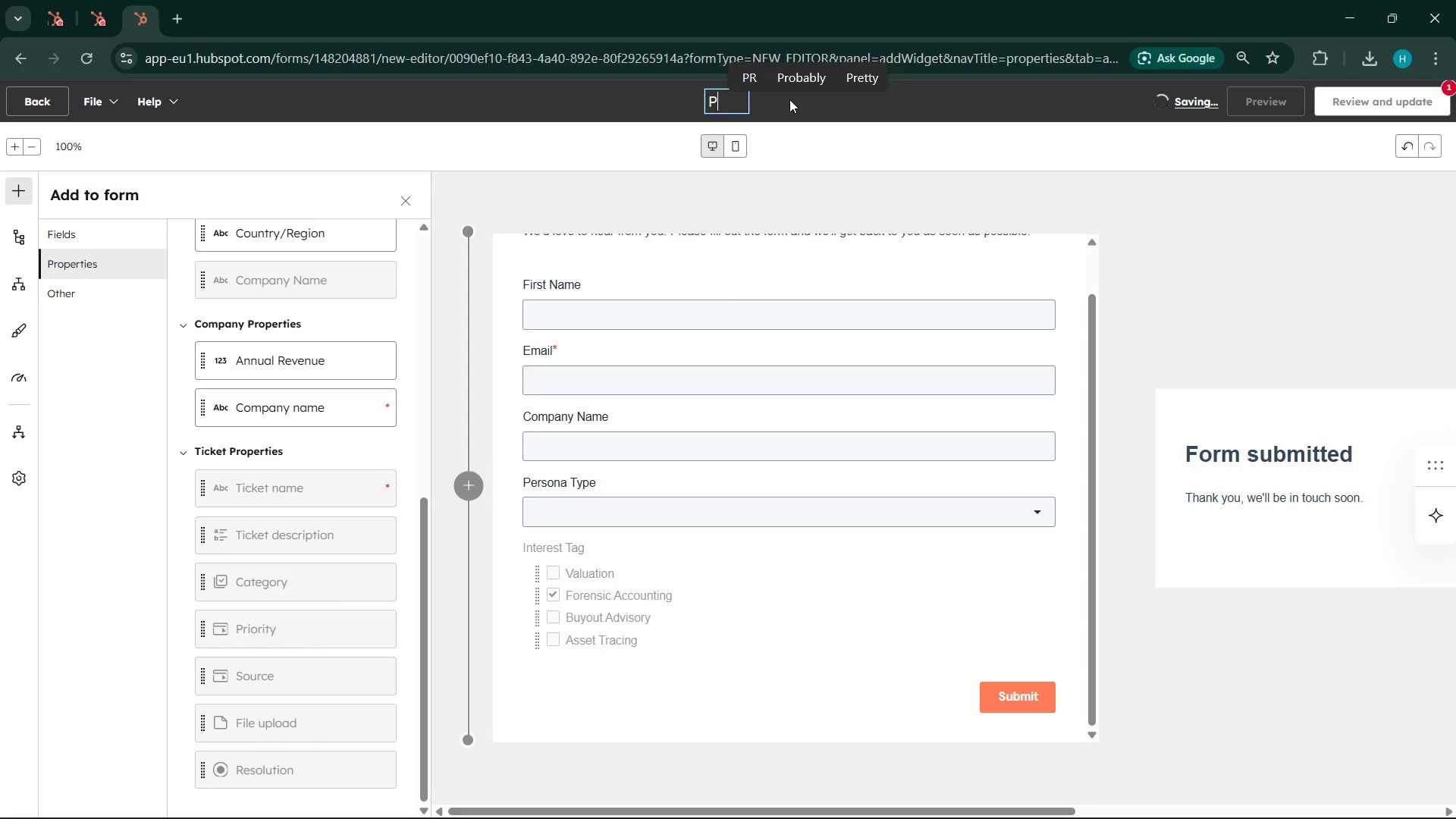 
double_click([789, 99])
 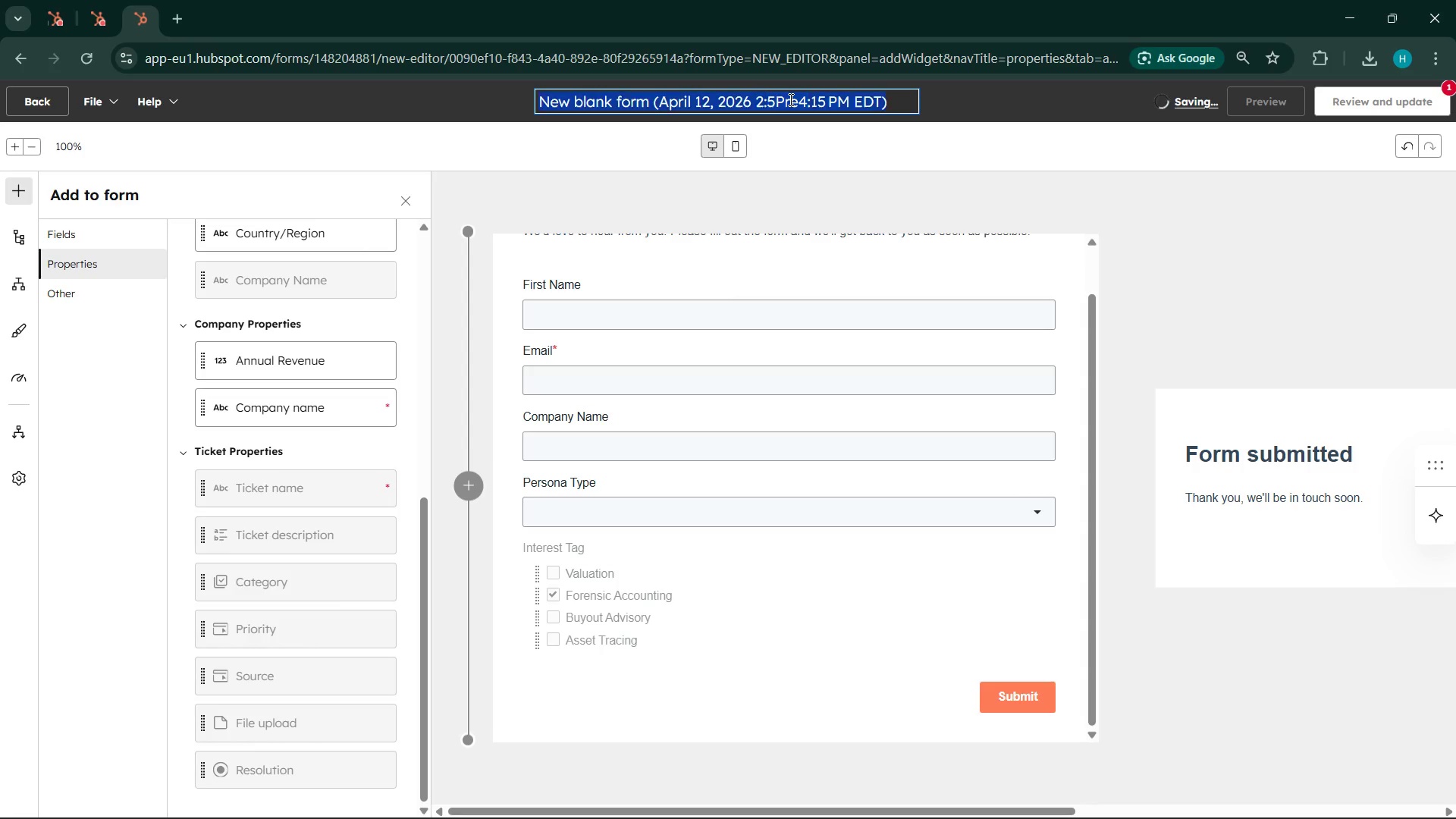 
triple_click([789, 99])
 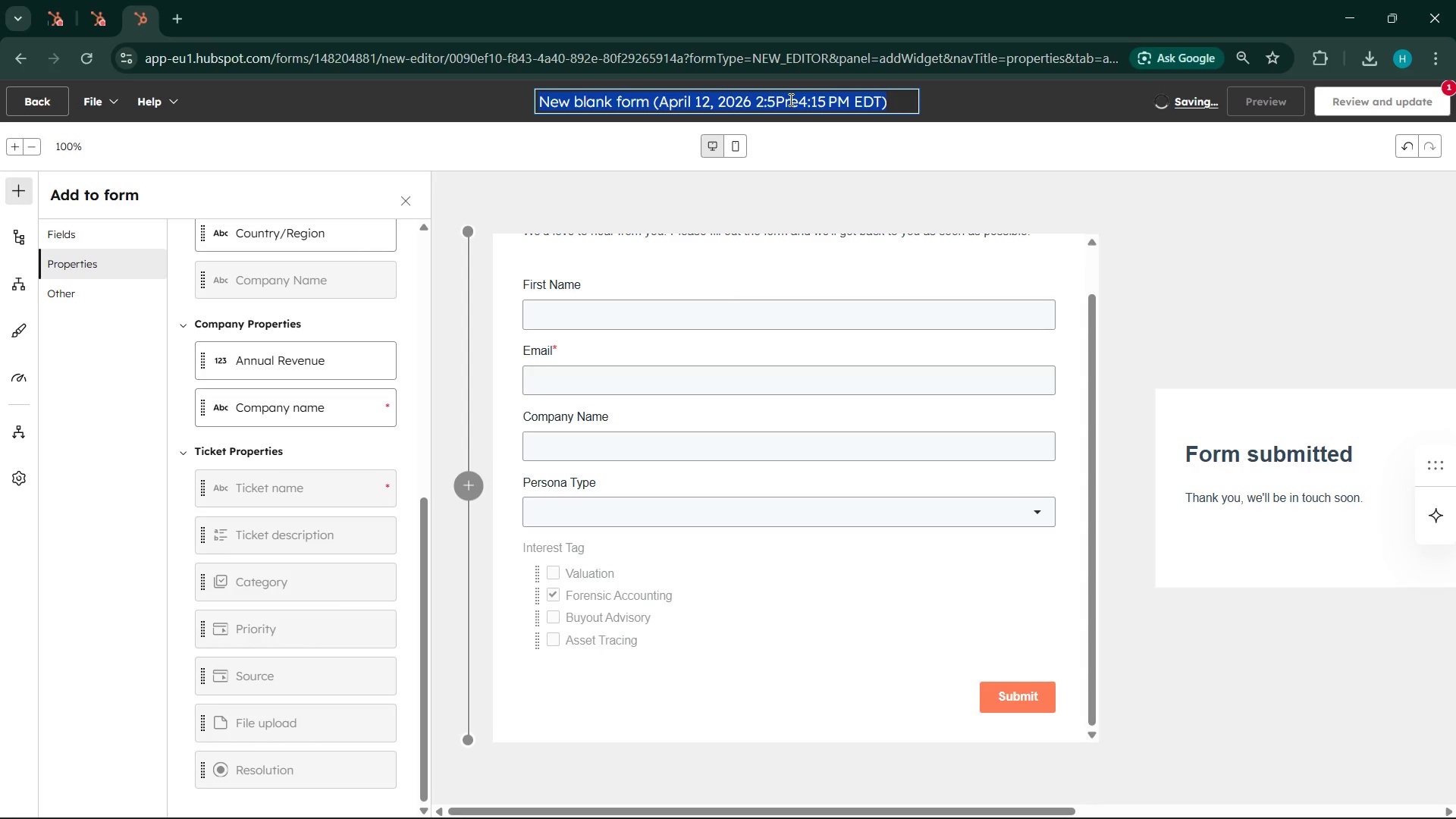 
triple_click([789, 99])
 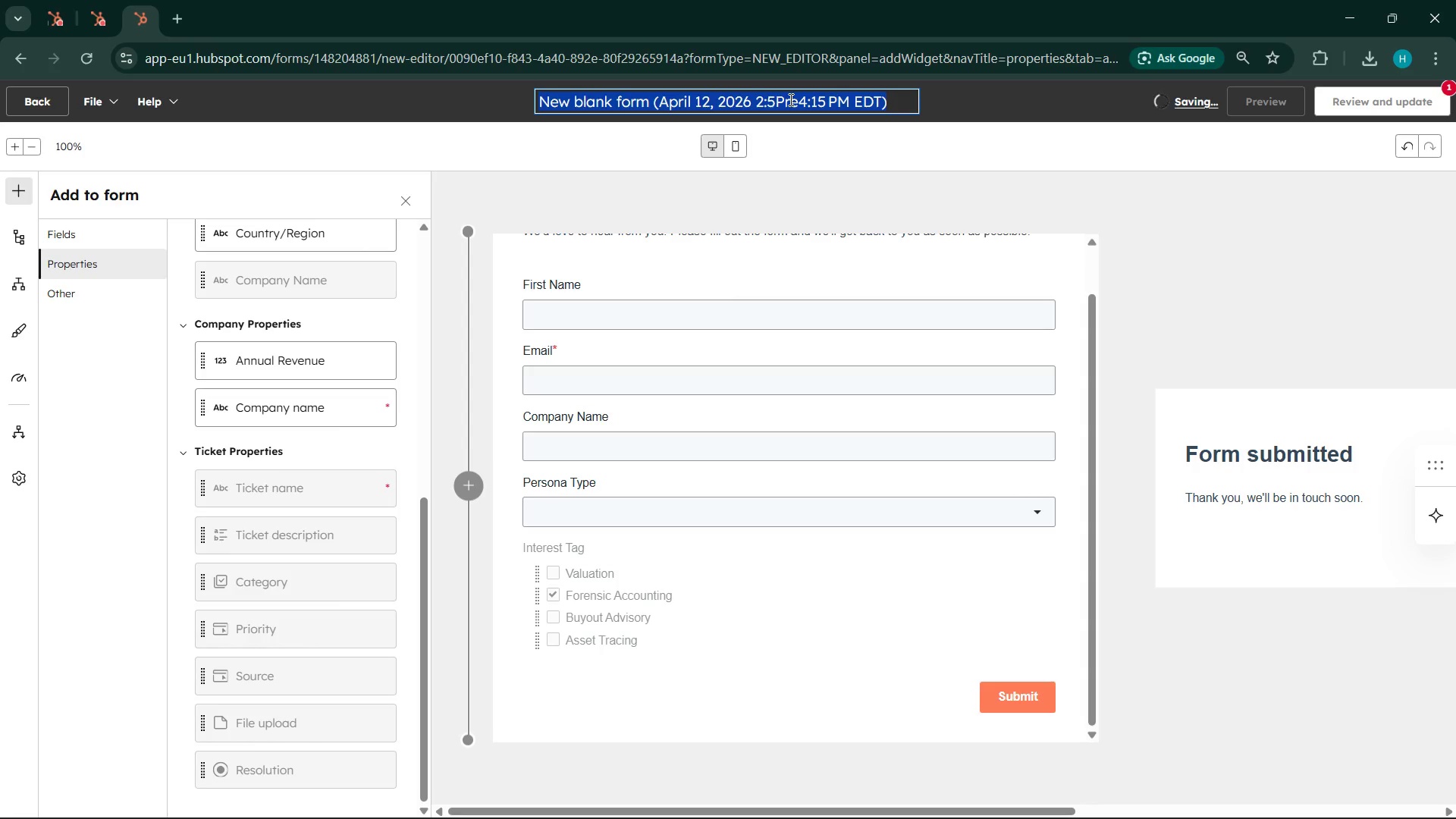 
key(Backspace)
type(re)
 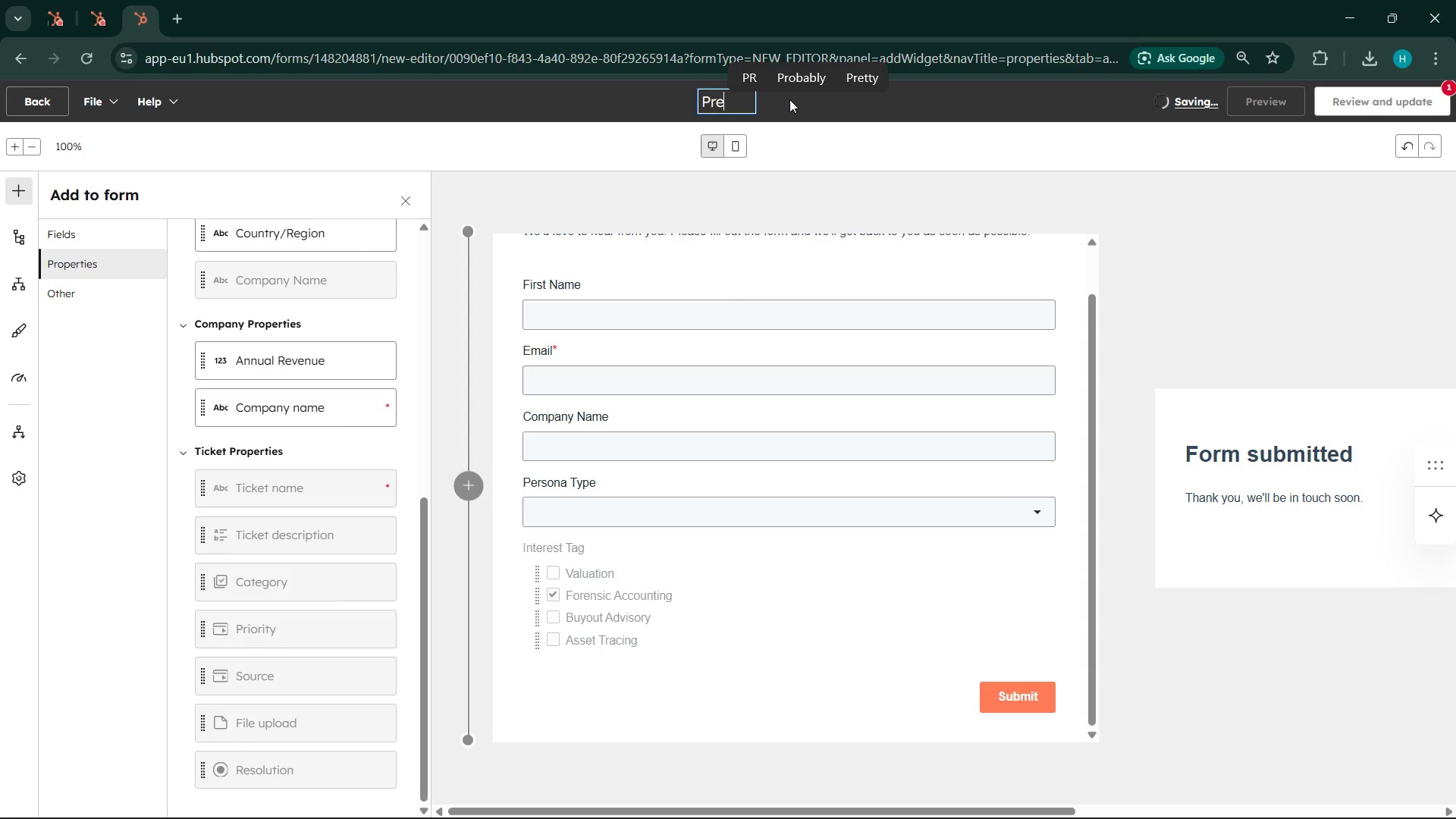 
left_click([852, 802])
 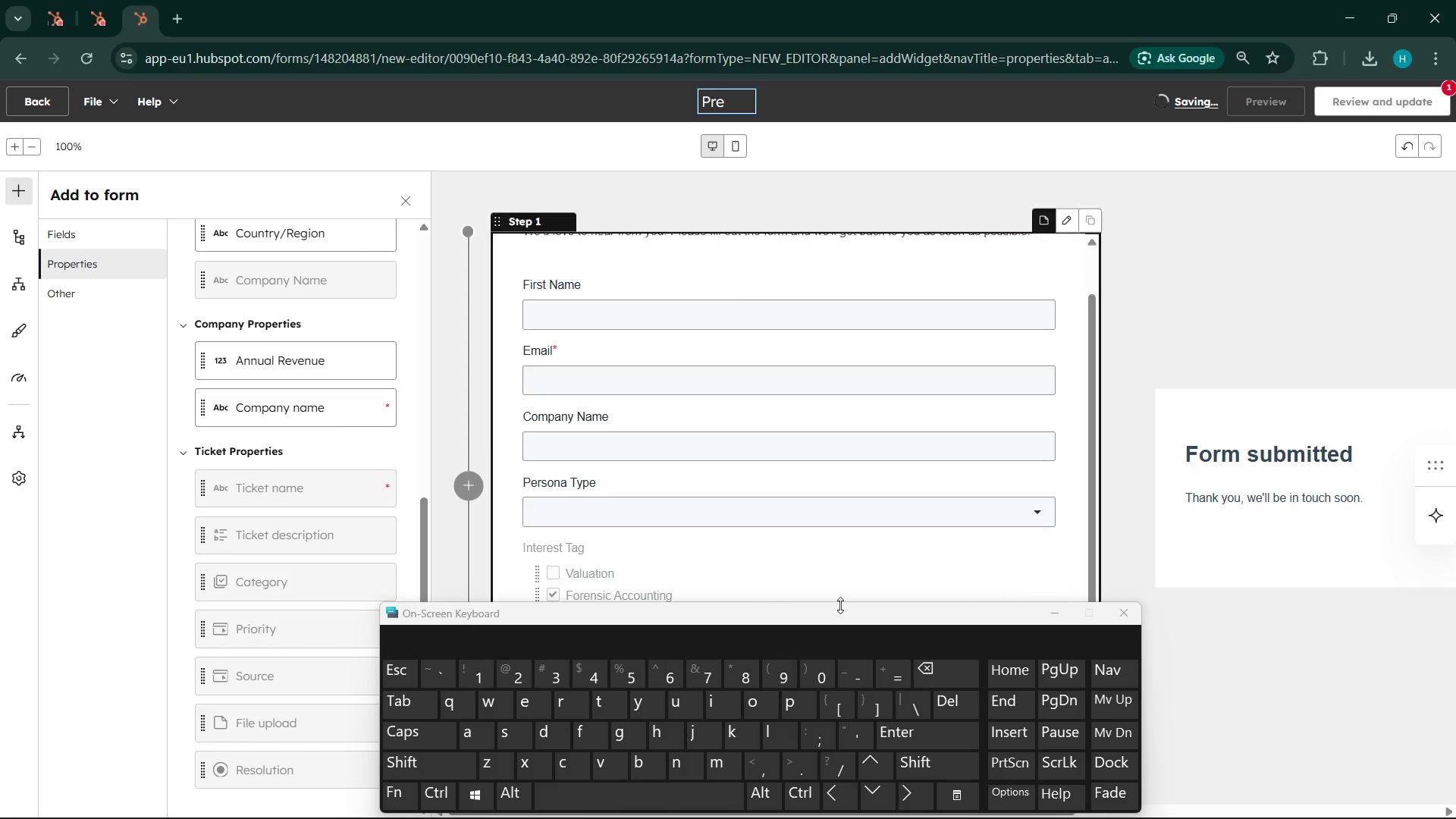 
key(Minus)
 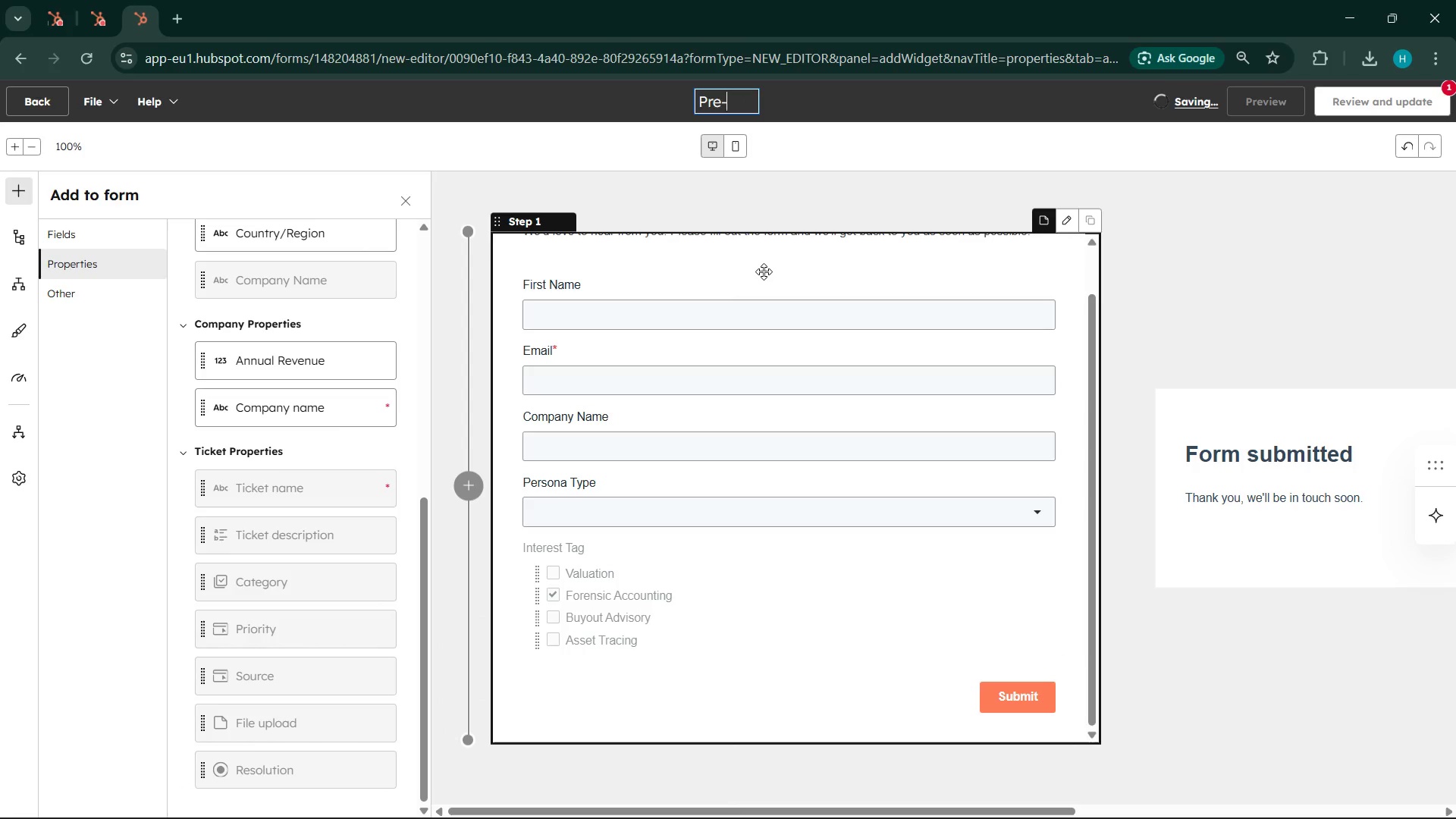 
type(Liti)
 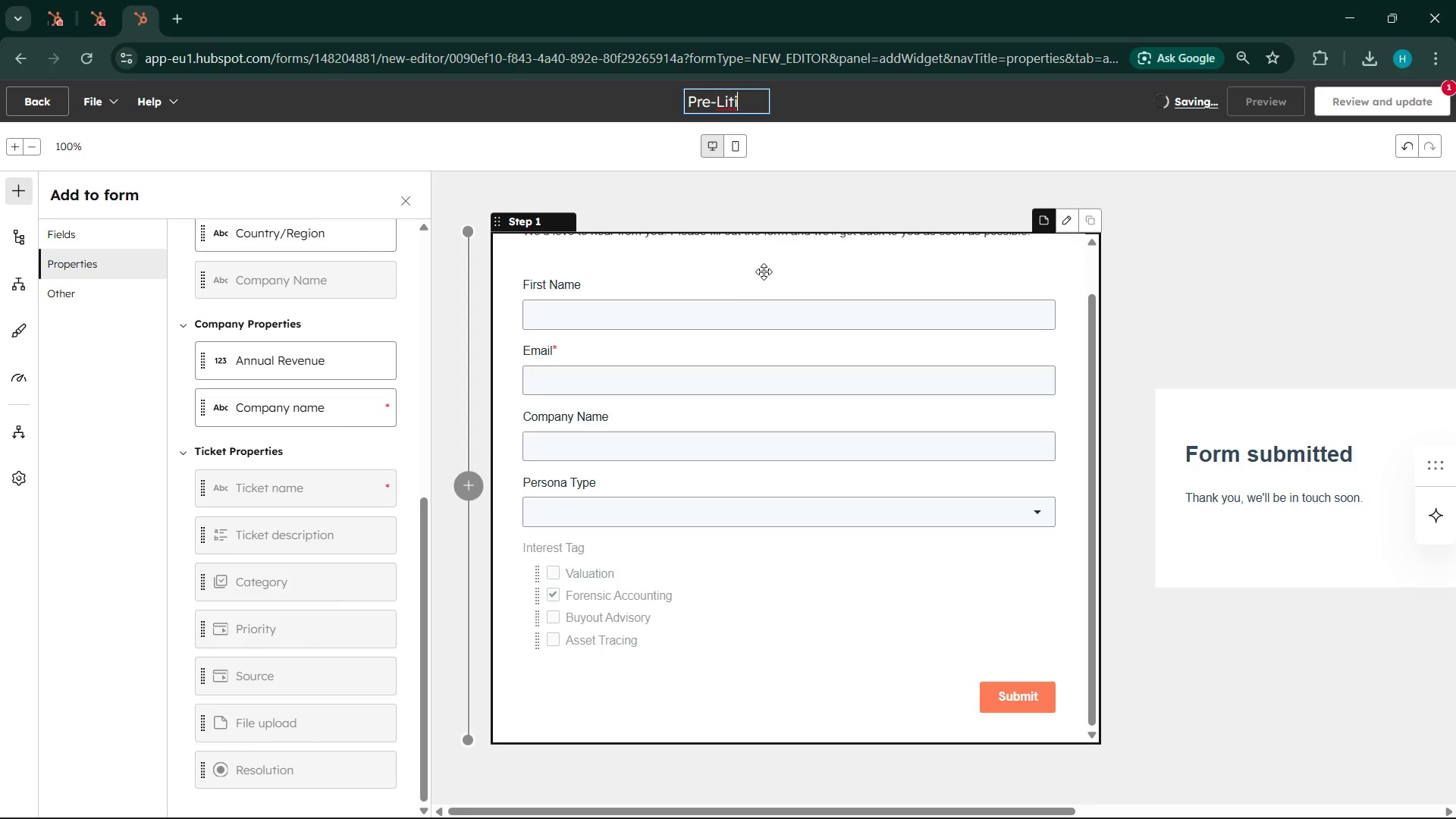 
type(gation Checklist Form)
 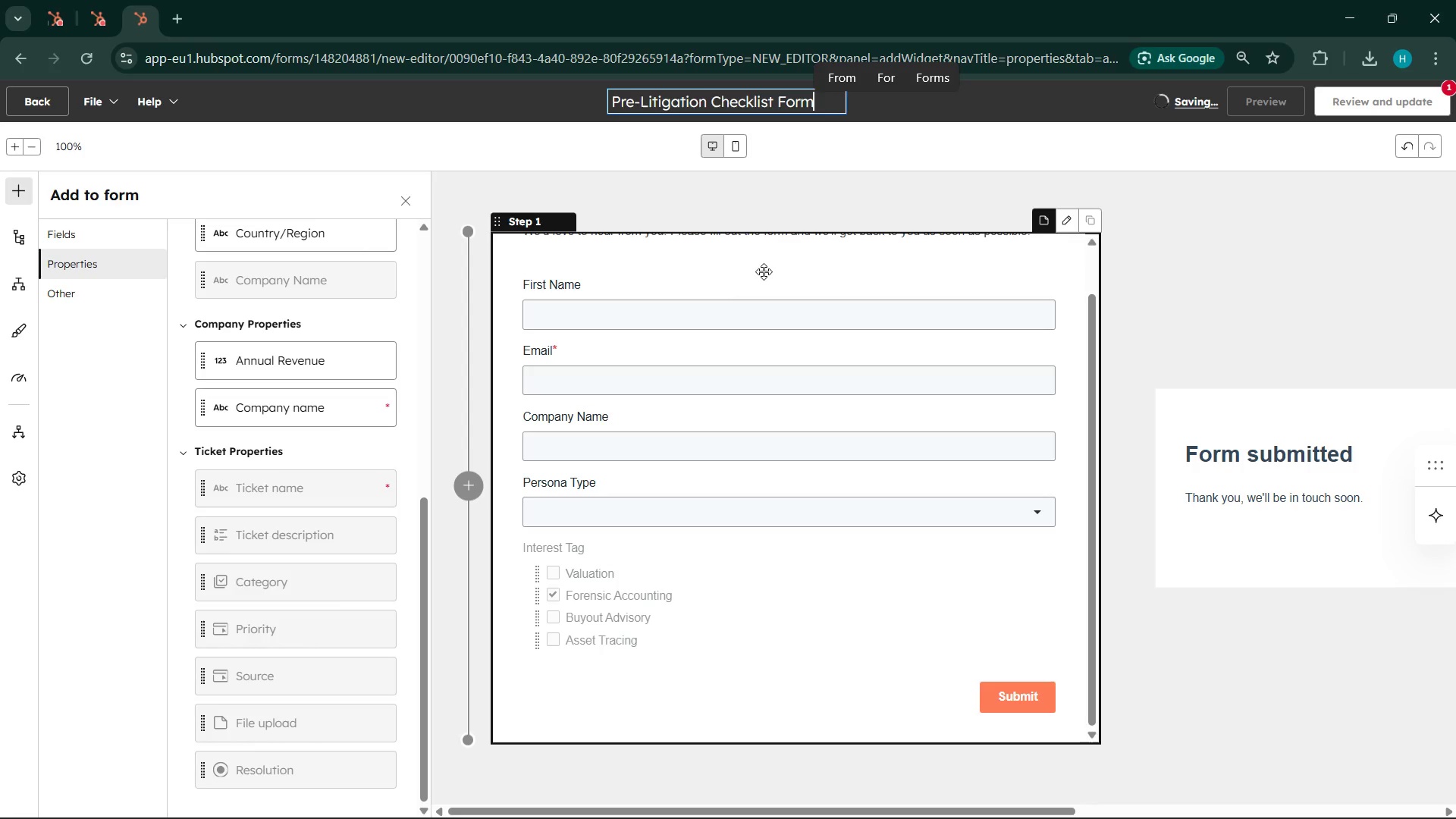 
wait(82.23)
 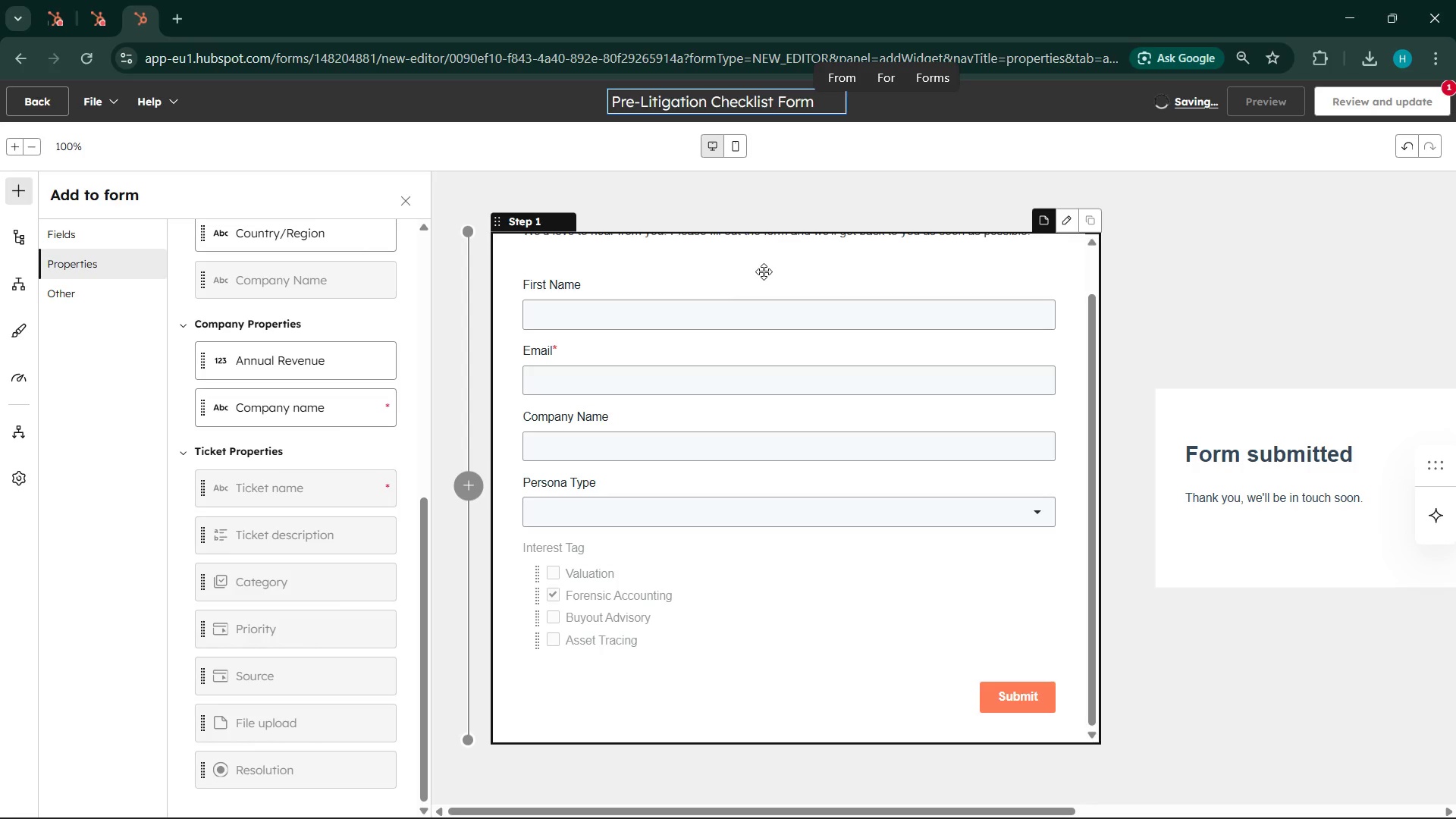 
left_click([11, 488])
 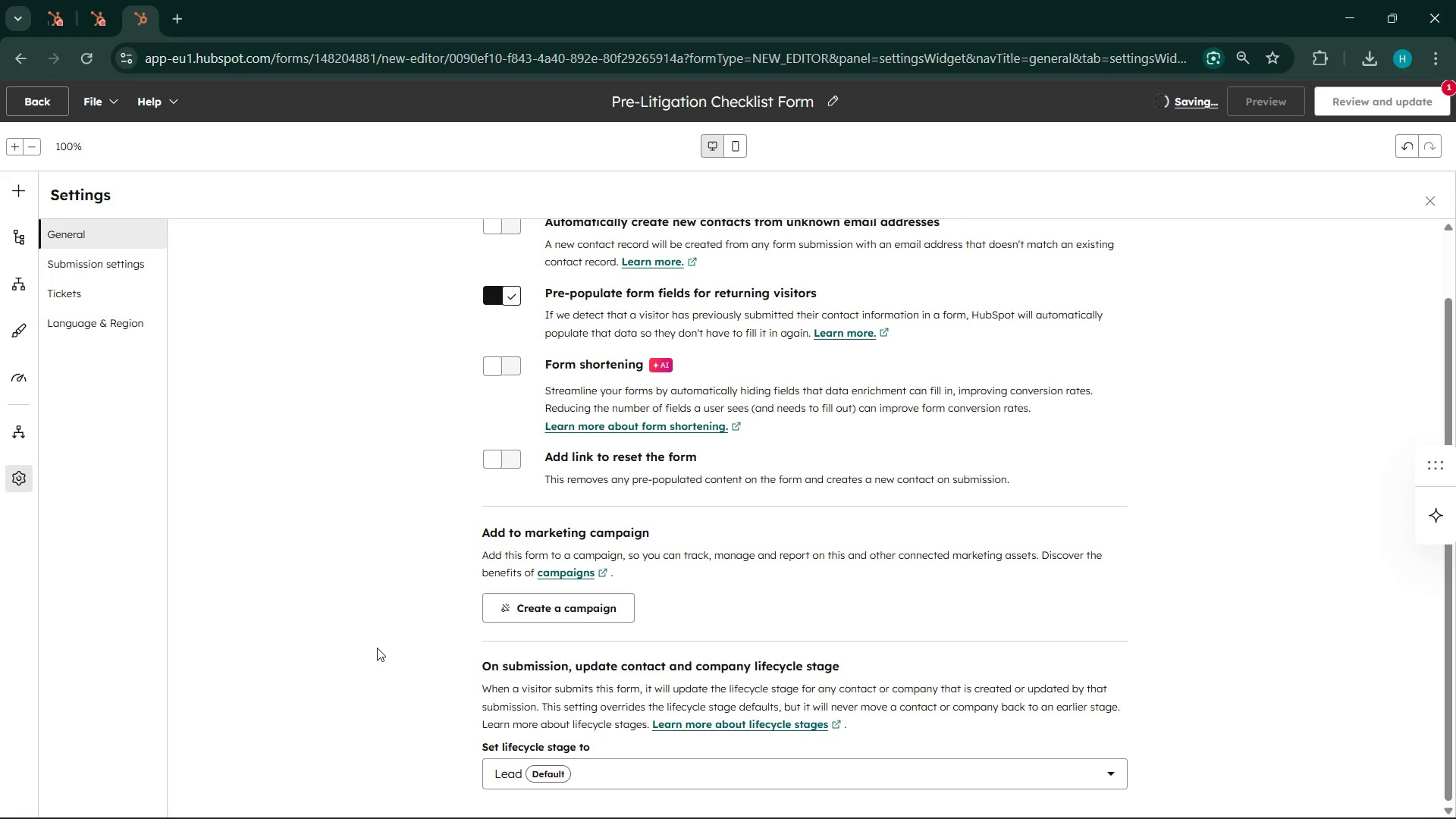 
wait(51.55)
 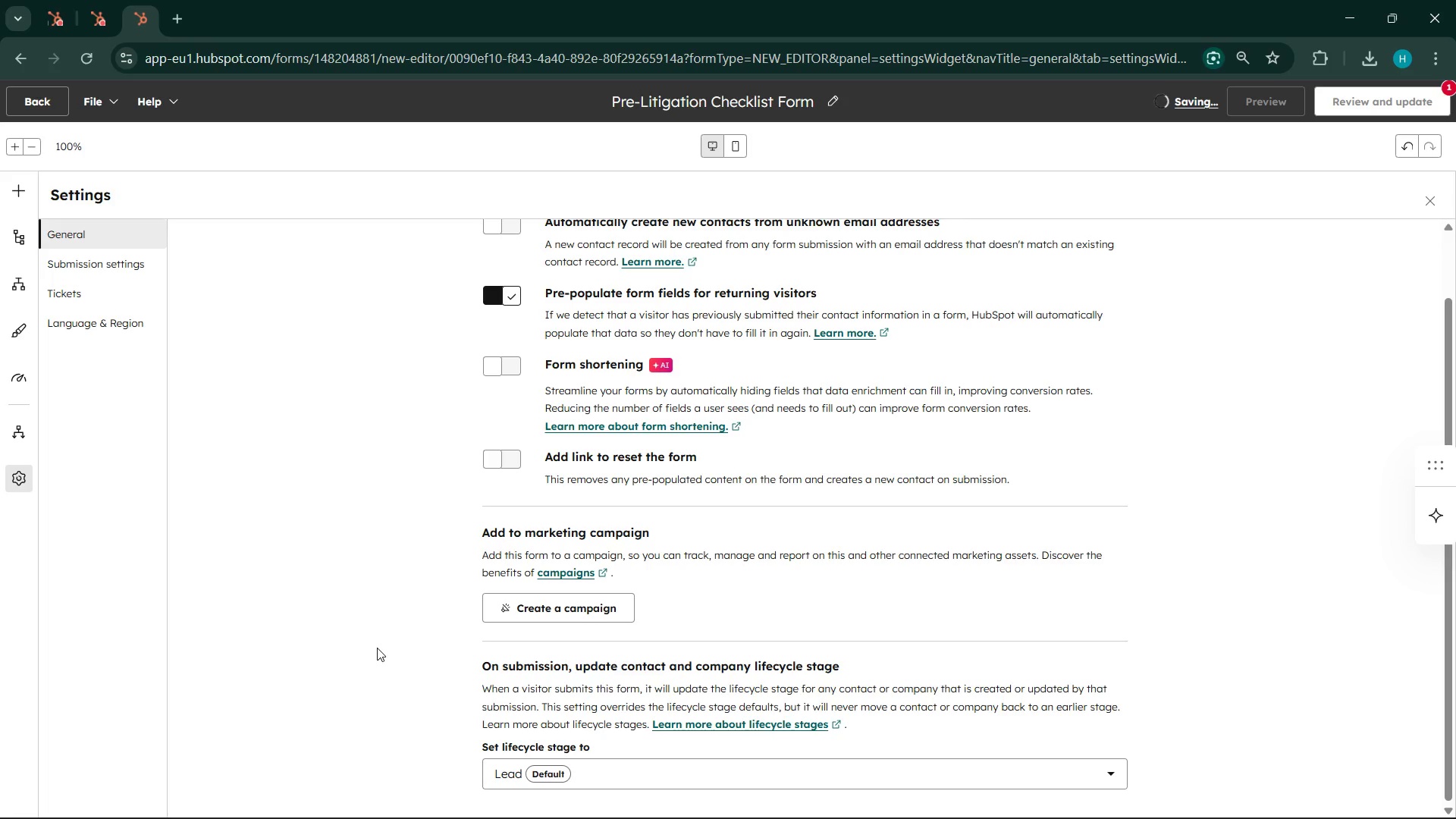 
left_click([93, 262])
 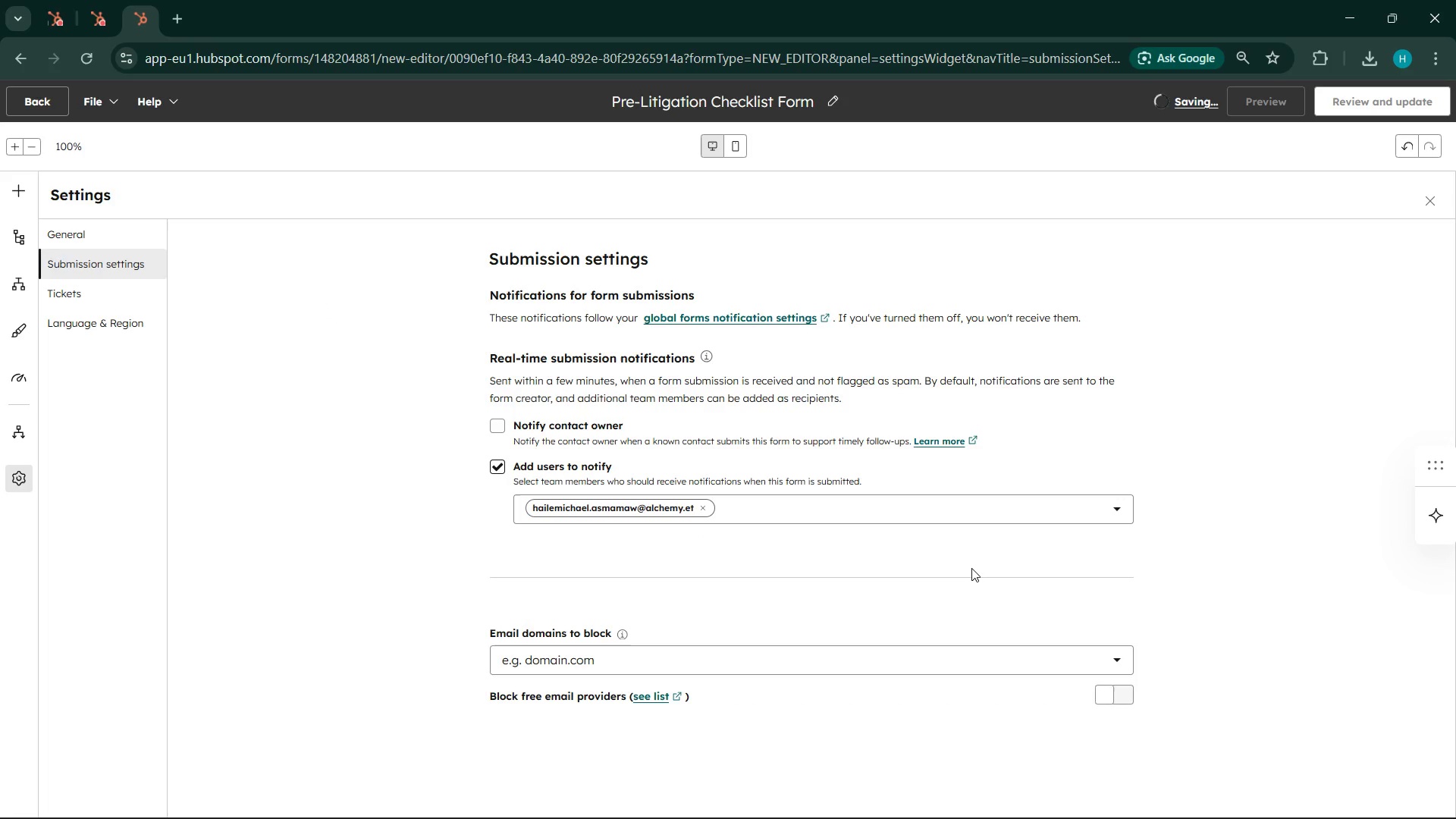 
wait(5.52)
 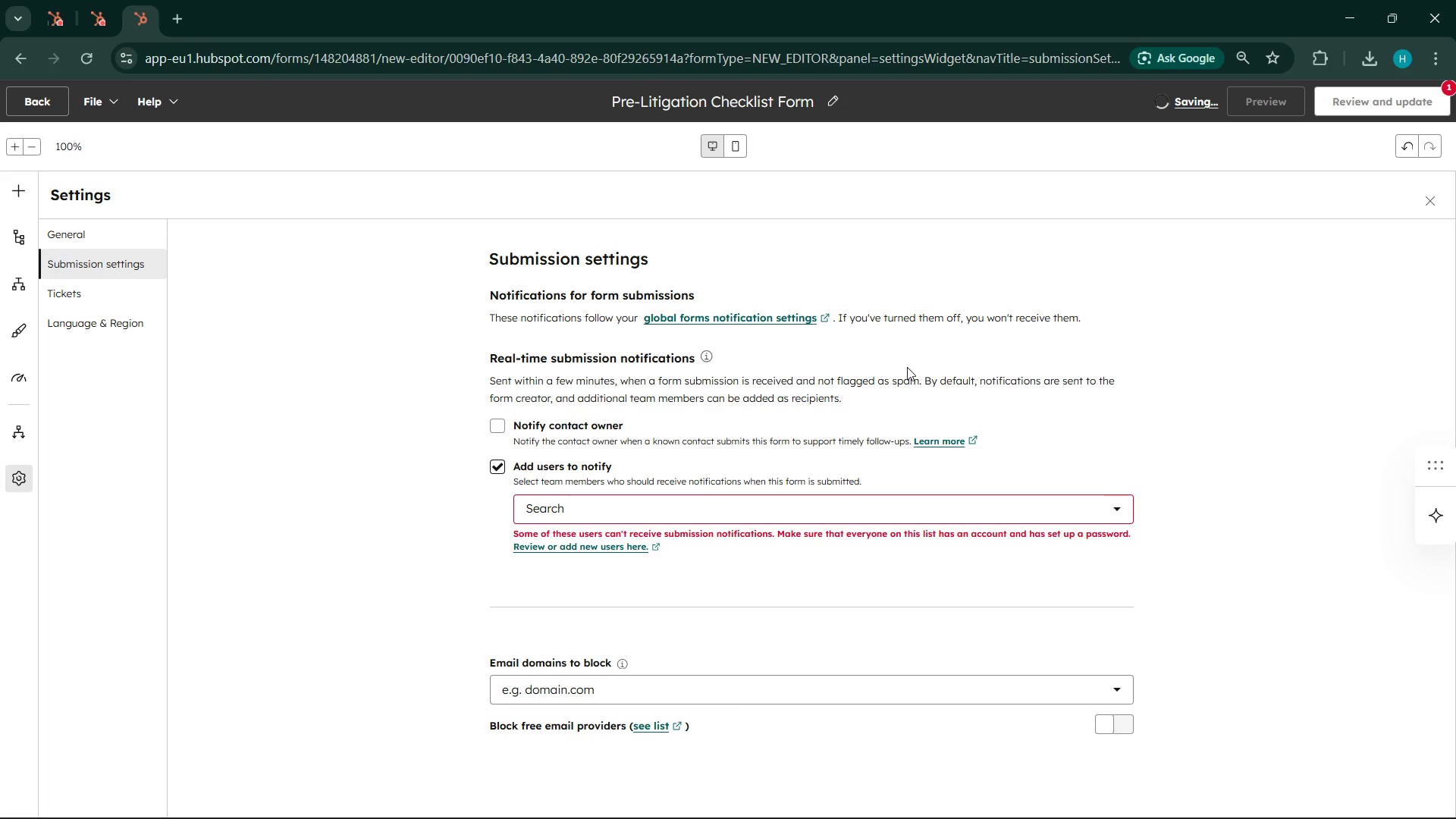 
scroll: coordinate [892, 546], scroll_direction: down, amount: 2.0
 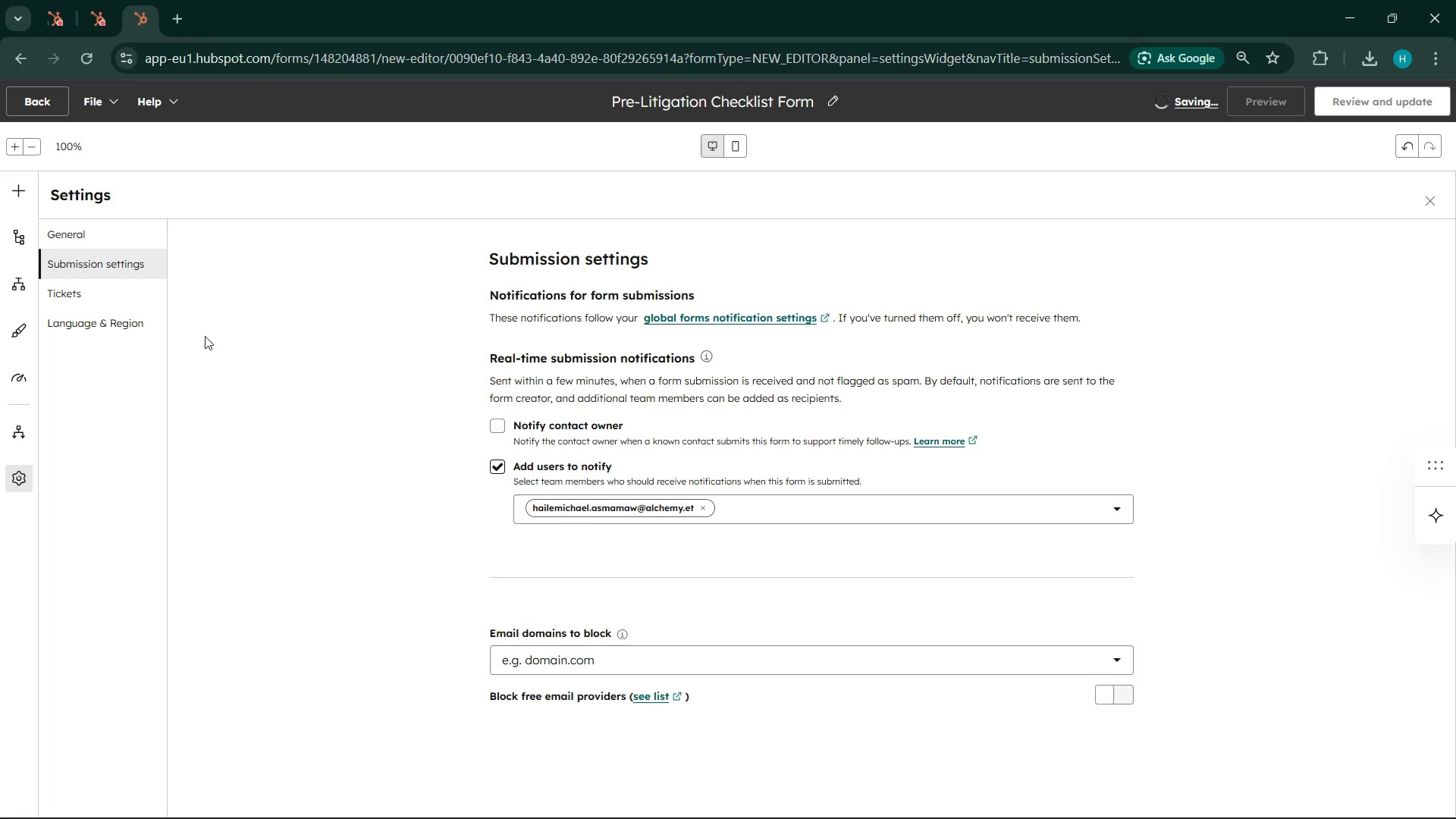 
left_click([86, 305])
 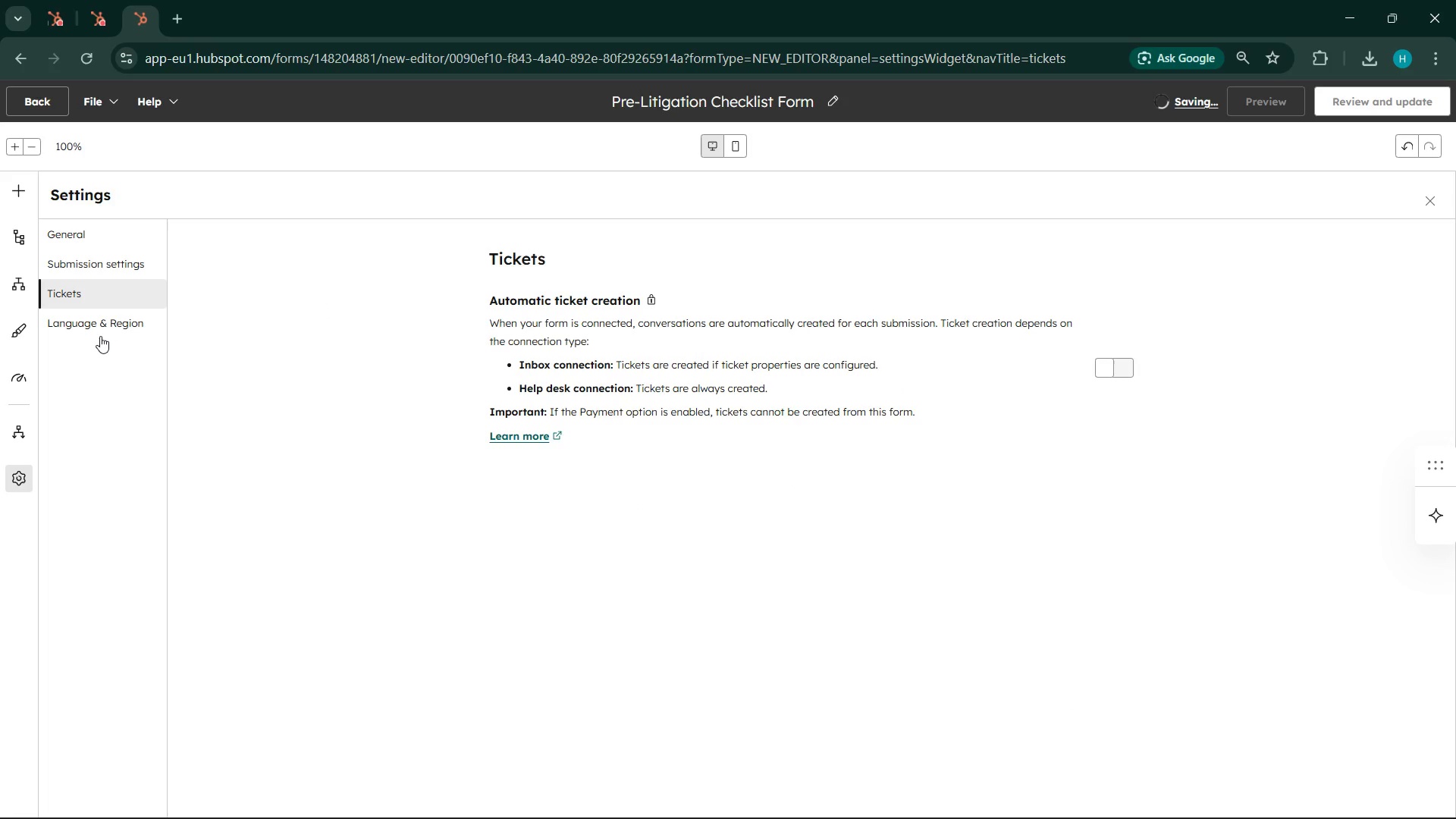 
left_click([101, 336])
 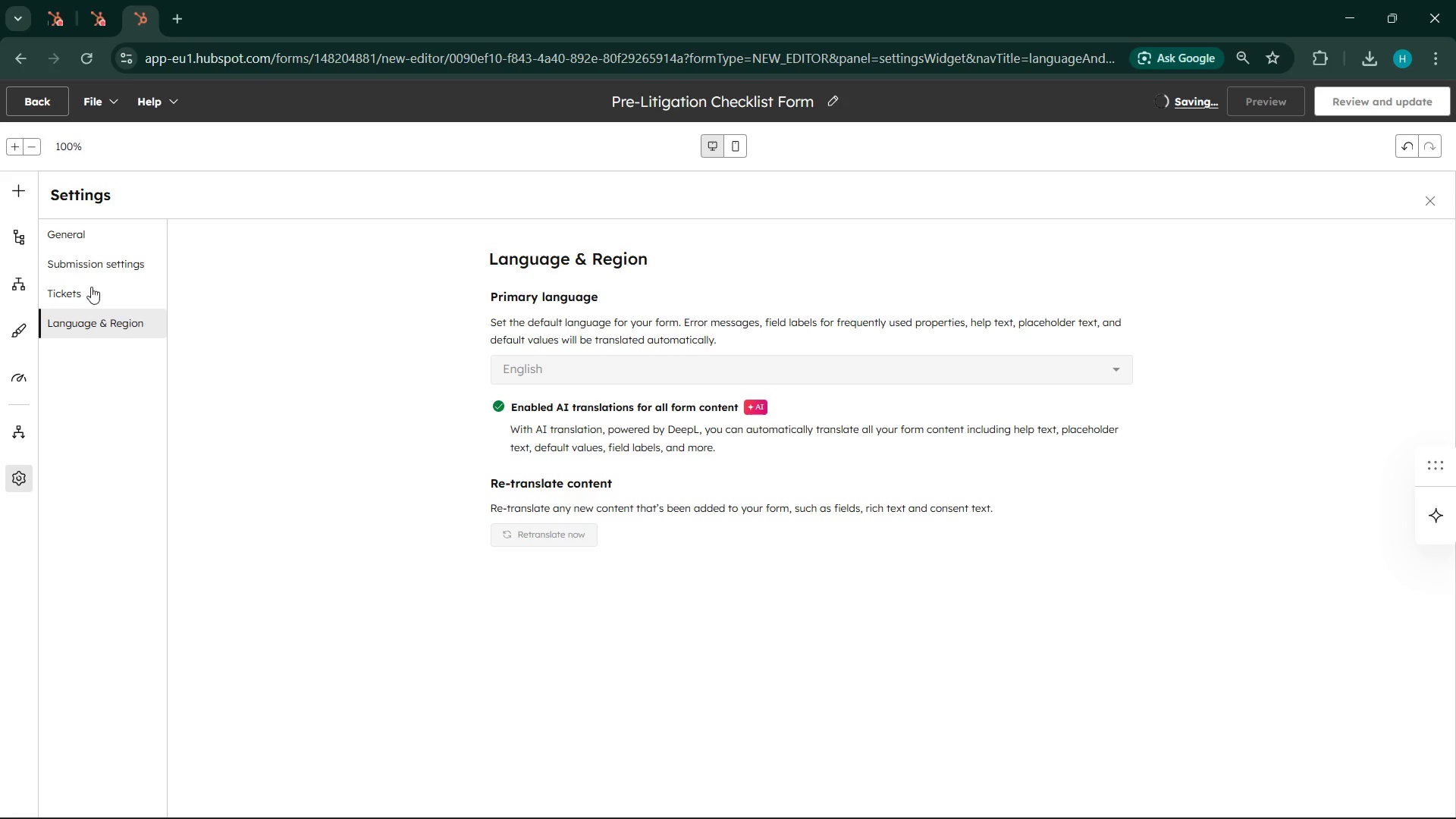 
left_click([90, 277])
 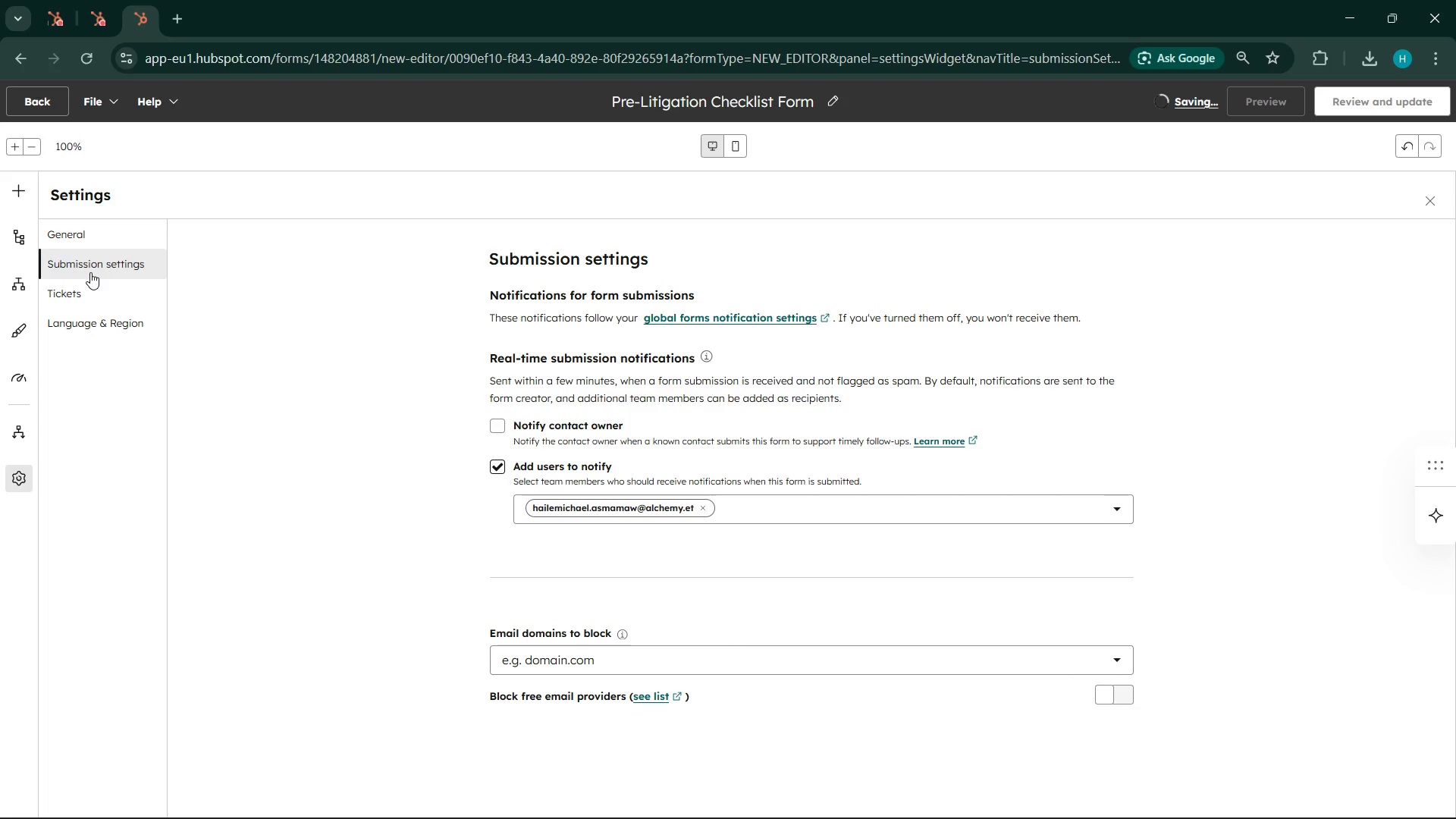 
wait(28.14)
 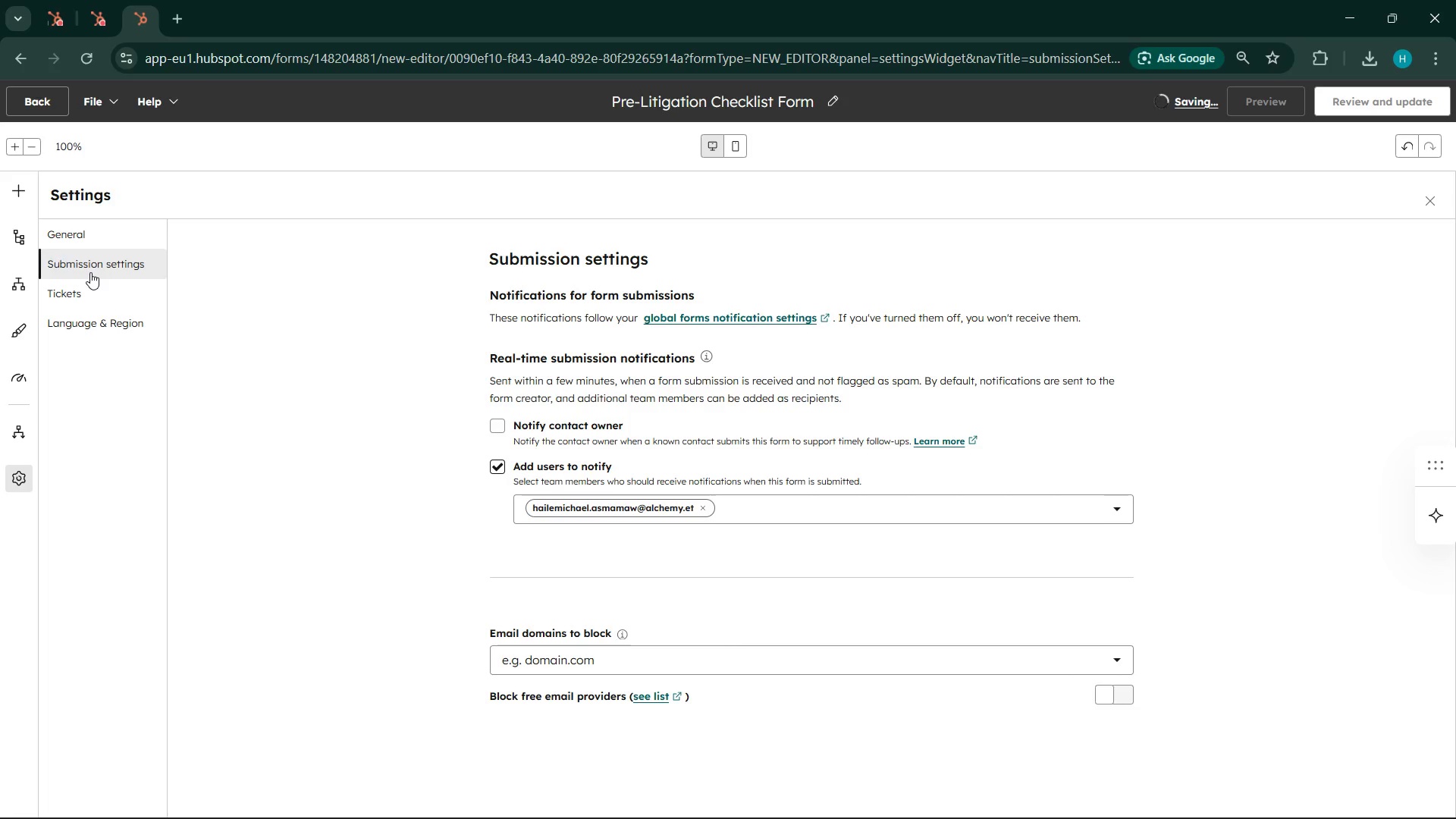 
left_click([937, 813])